 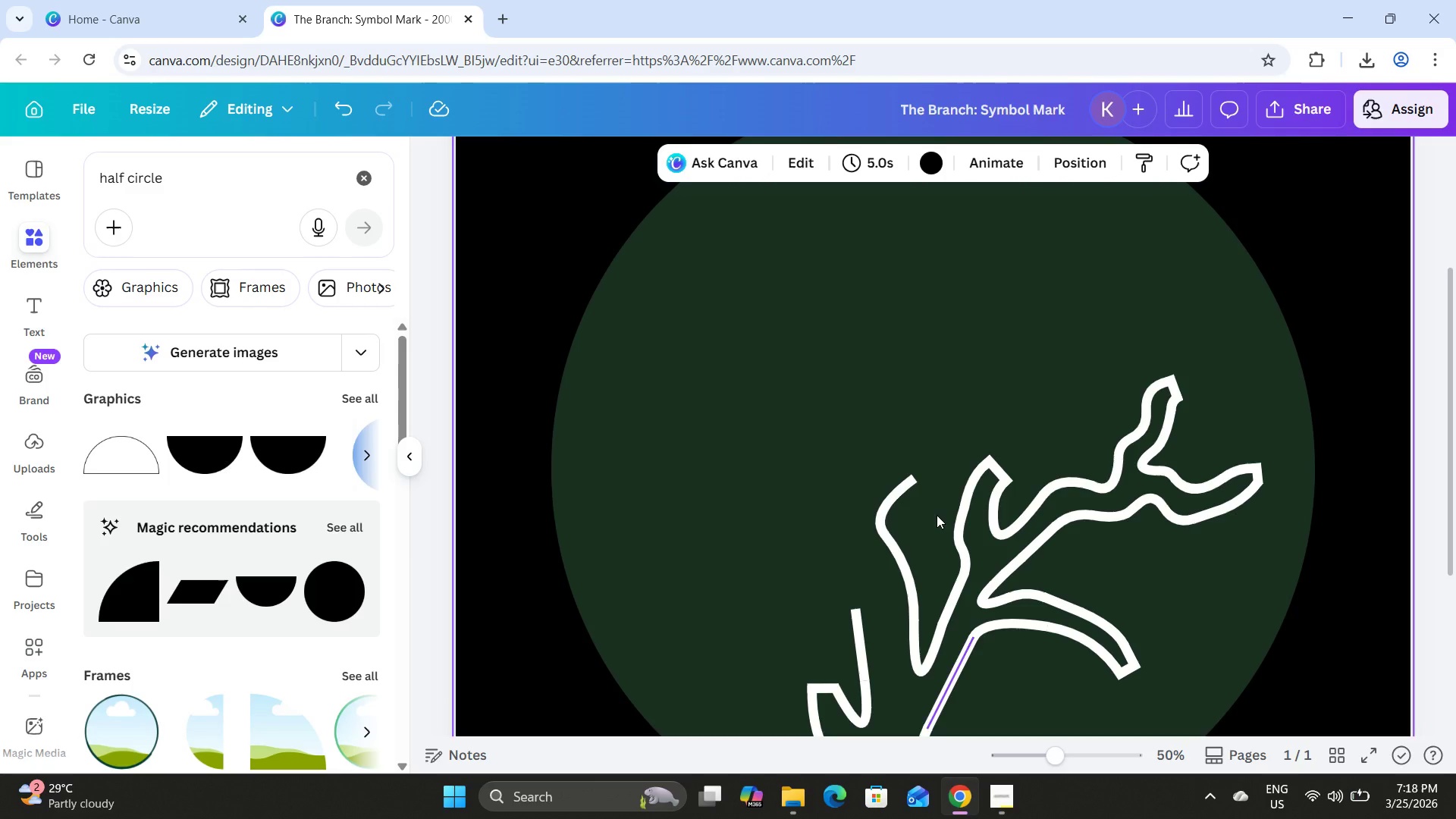 
scroll: coordinate [886, 548], scroll_direction: down, amount: 1.0
 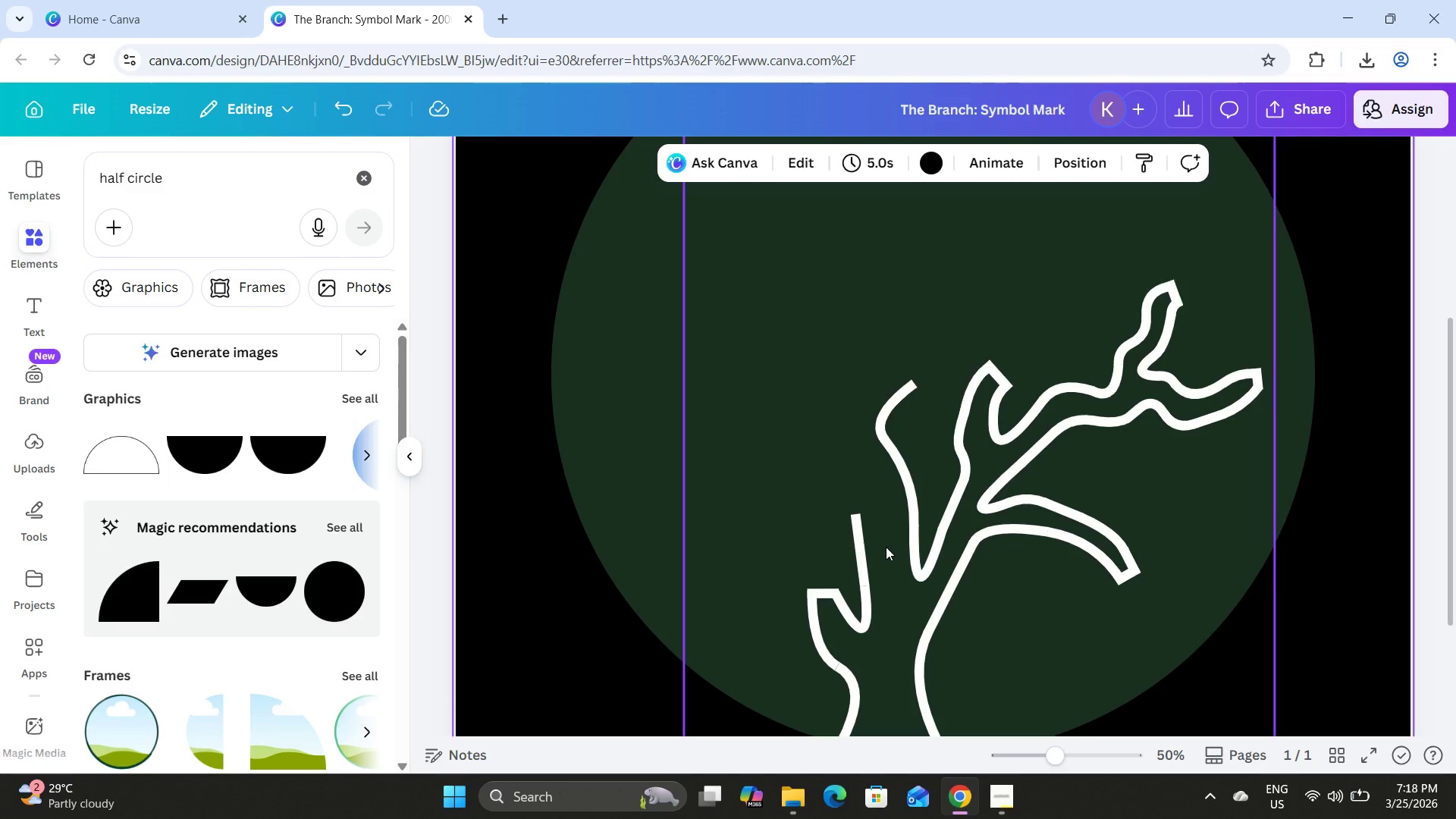 
wait(5.84)
 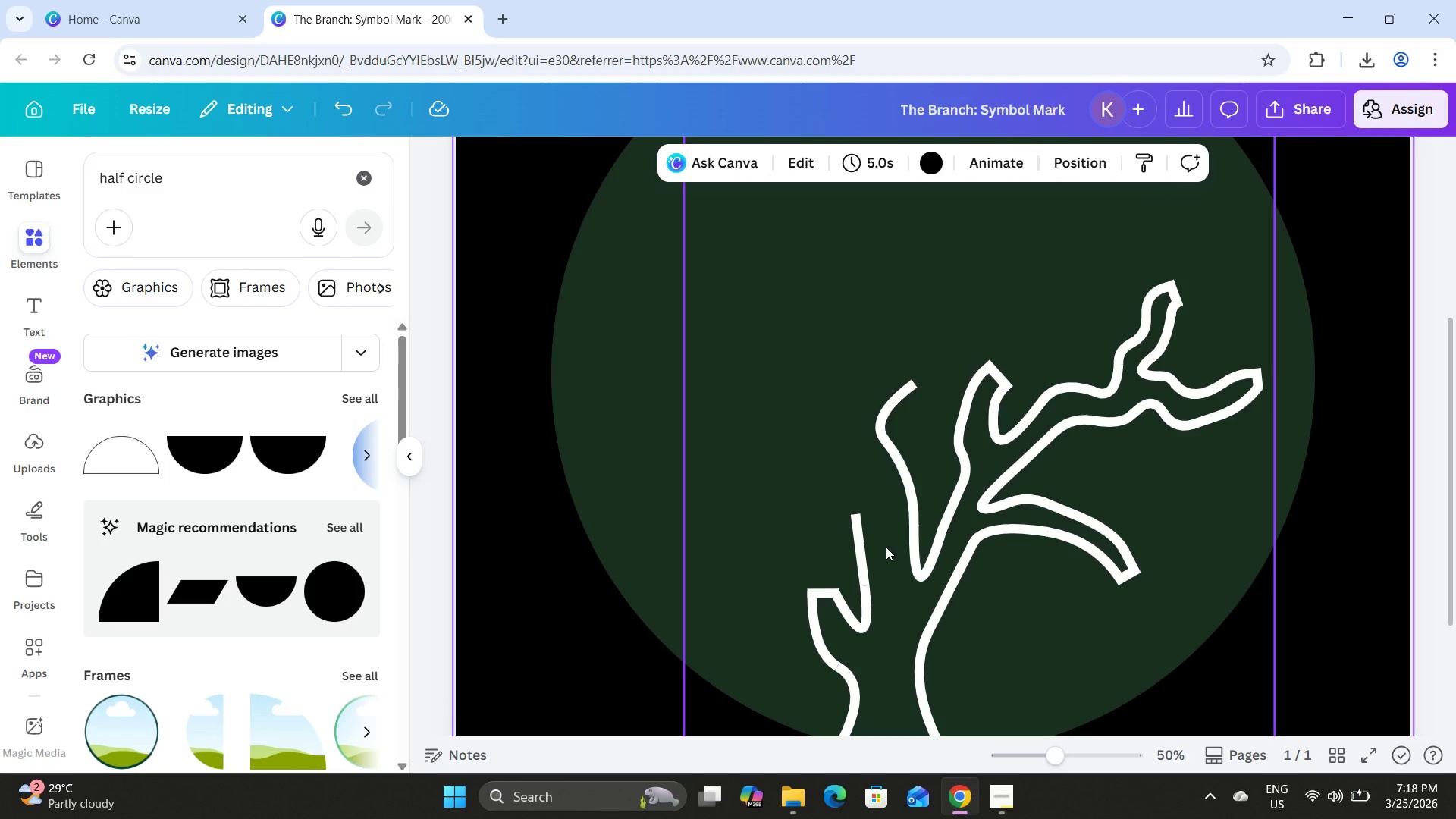 
scroll: coordinate [886, 547], scroll_direction: down, amount: 1.0
 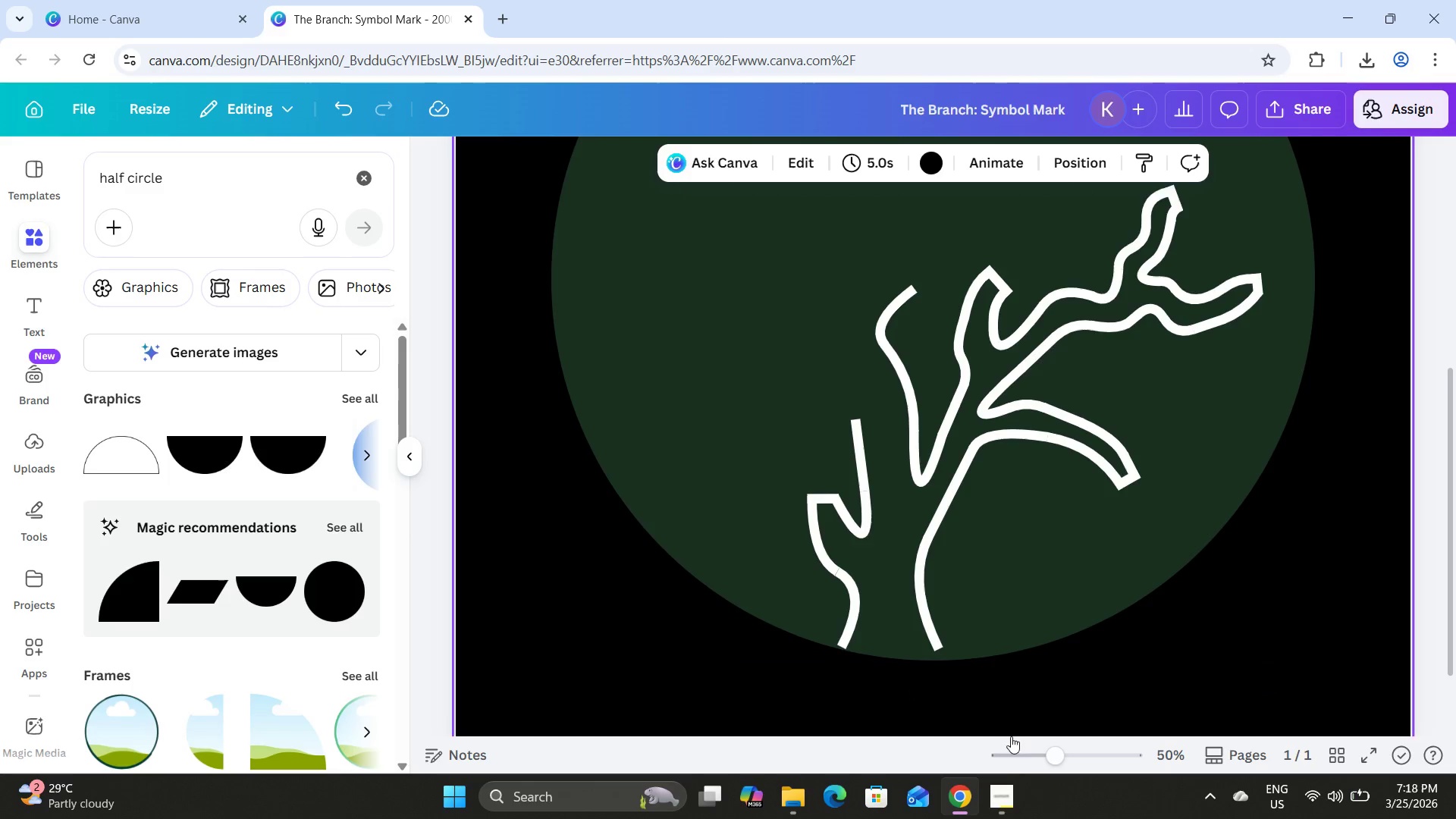 
left_click_drag(start_coordinate=[1034, 753], to_coordinate=[1032, 745])
 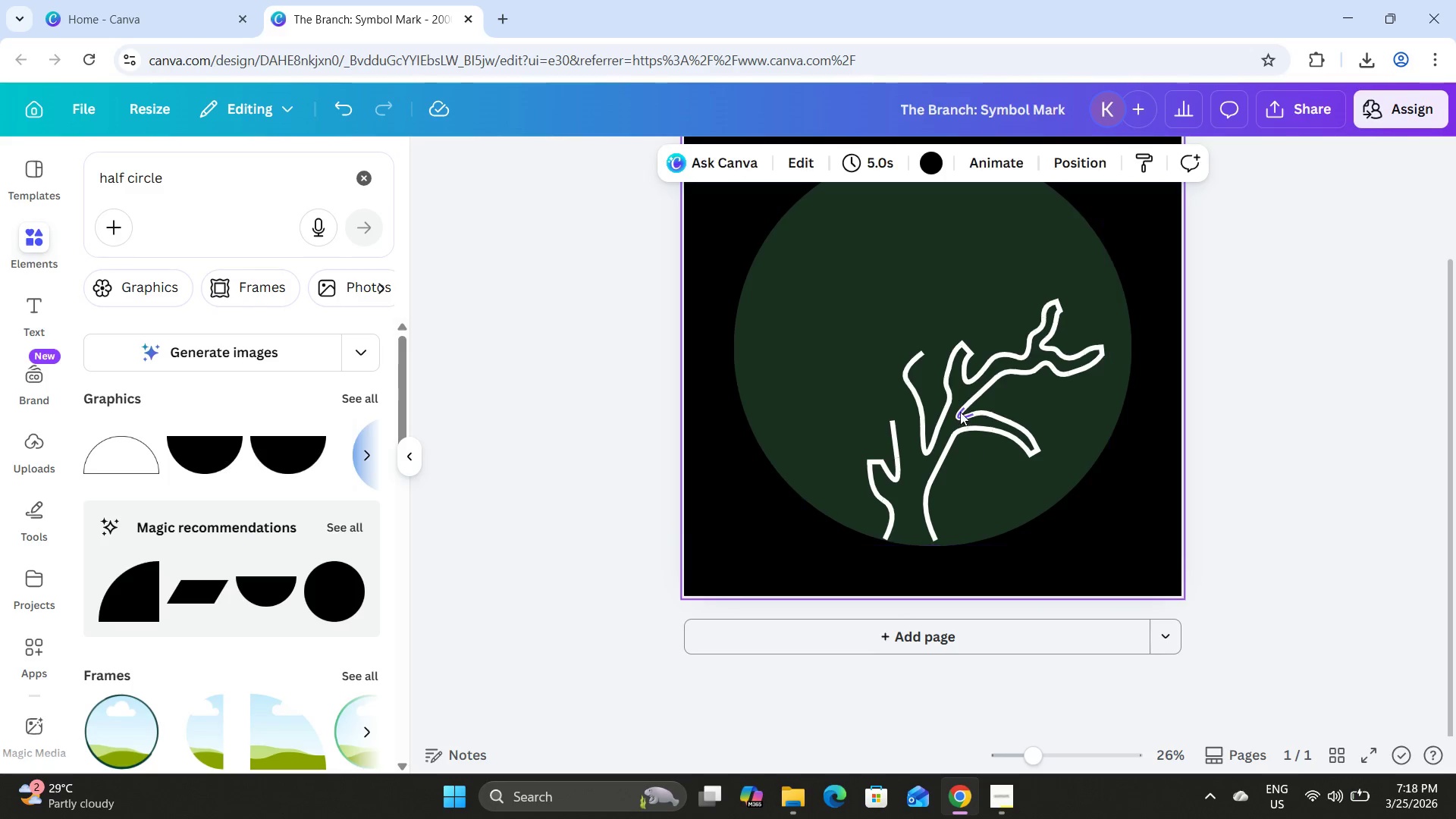 
scroll: coordinate [960, 410], scroll_direction: up, amount: 1.0
 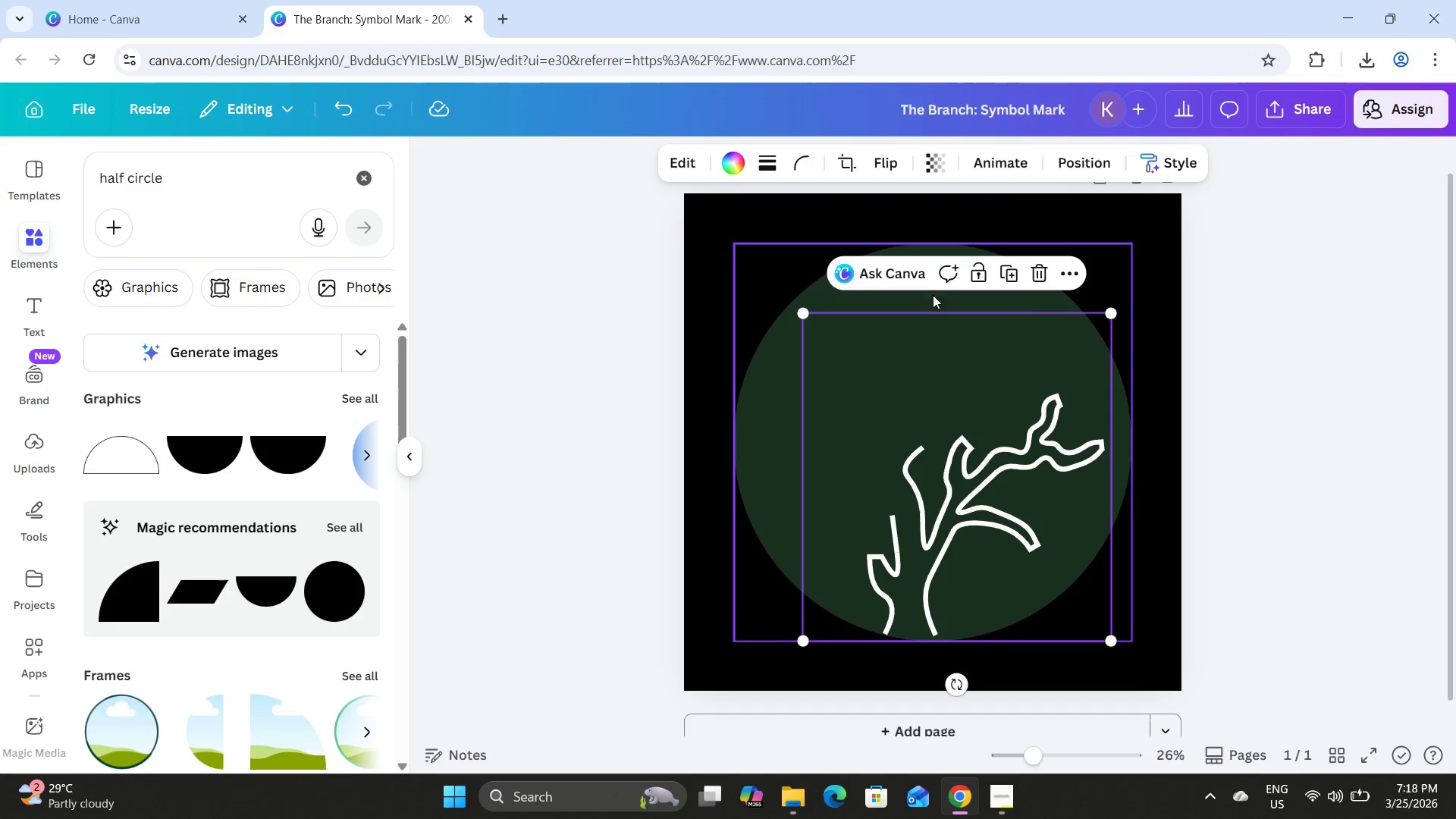 
wait(6.37)
 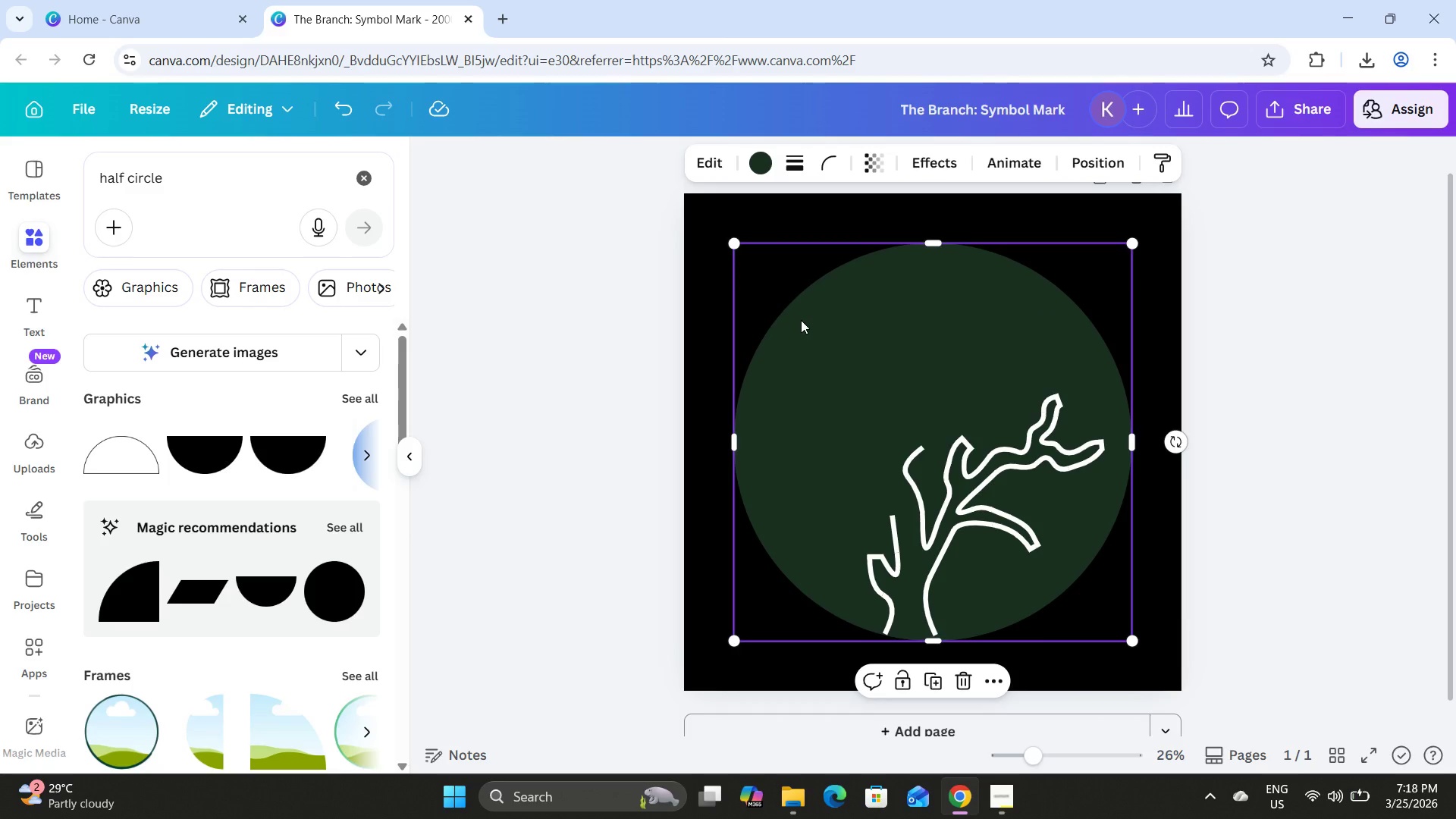 
key(Control+Z)
 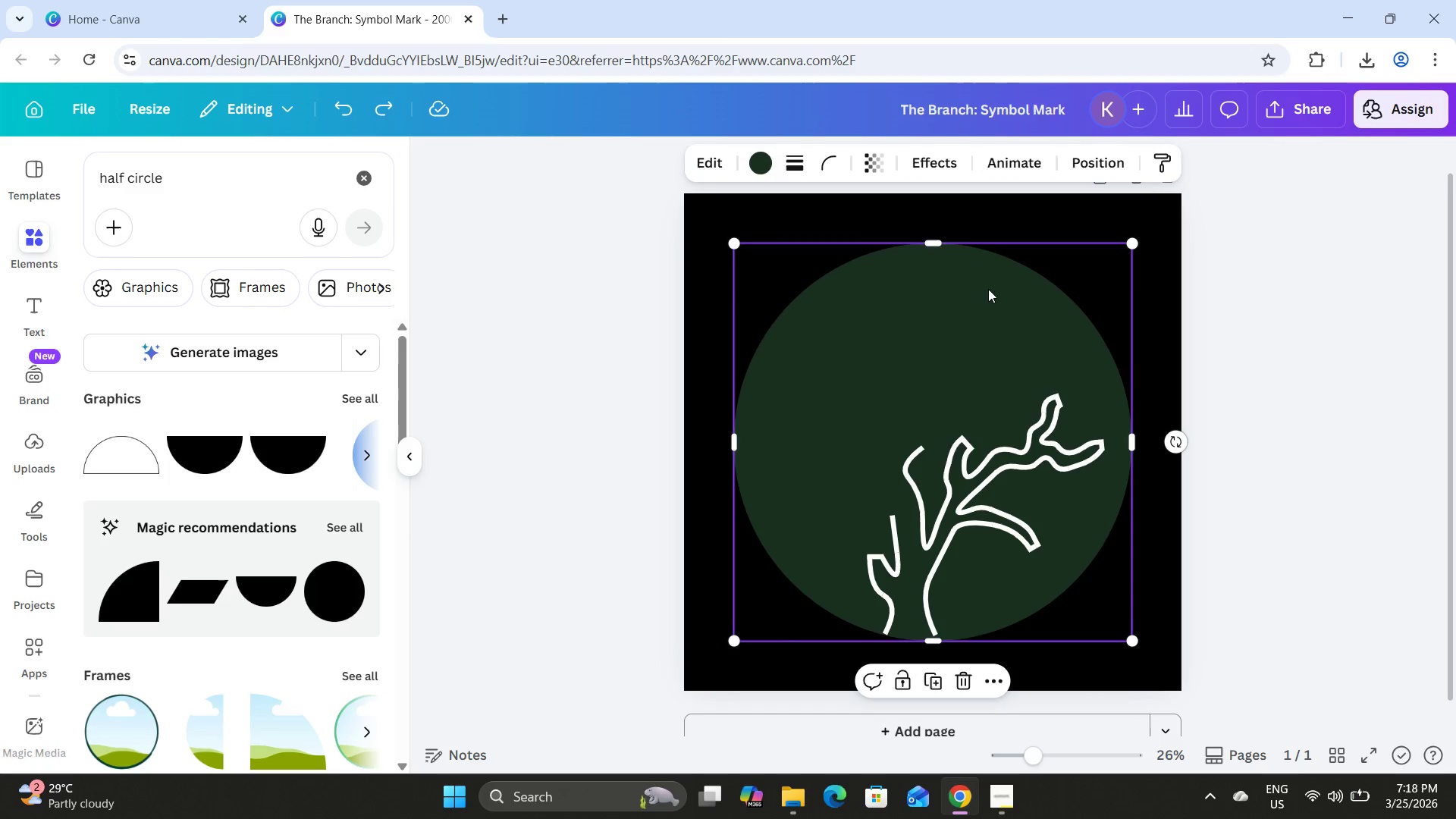 
double_click([939, 374])
 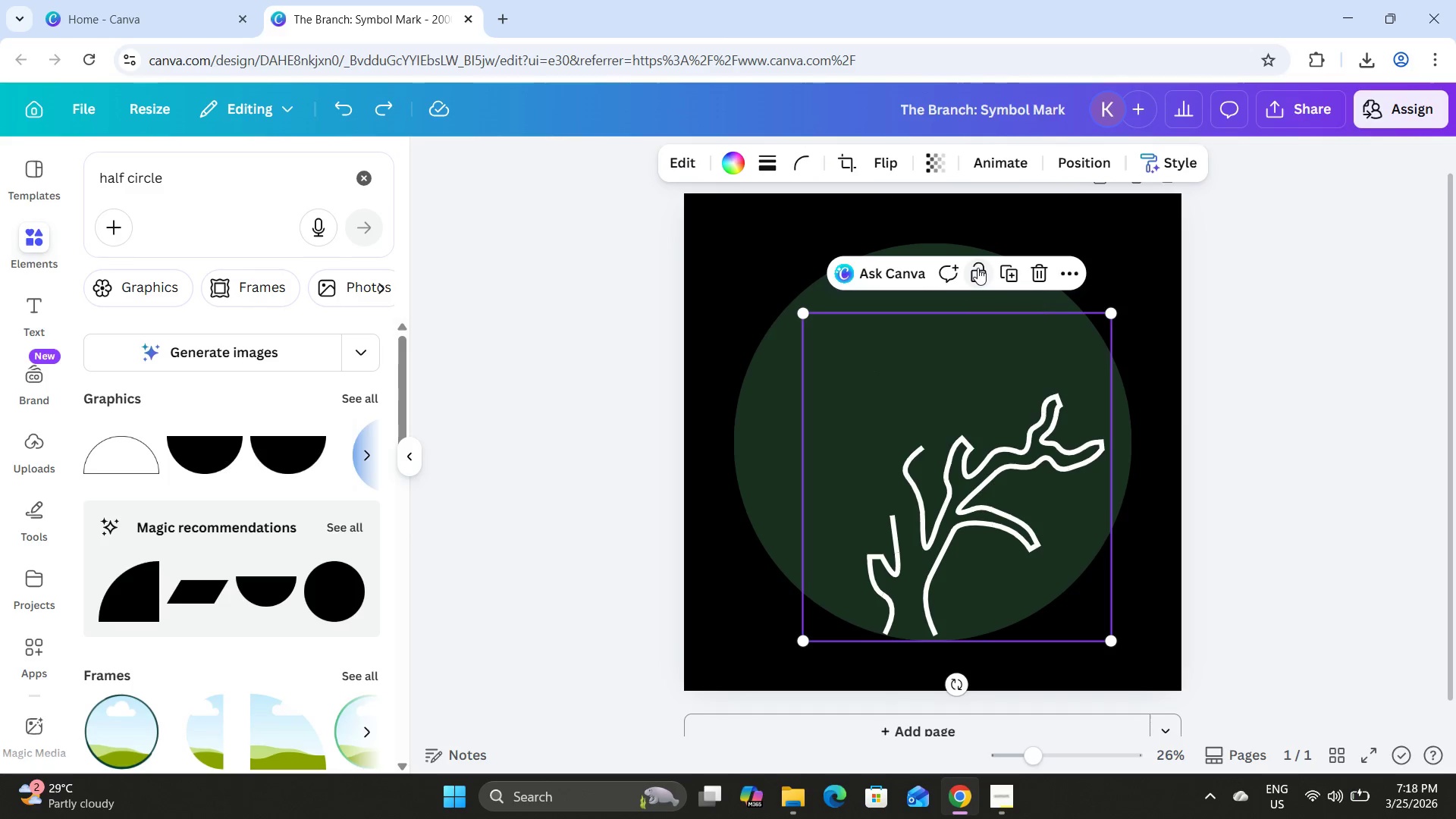 
left_click([932, 161])
 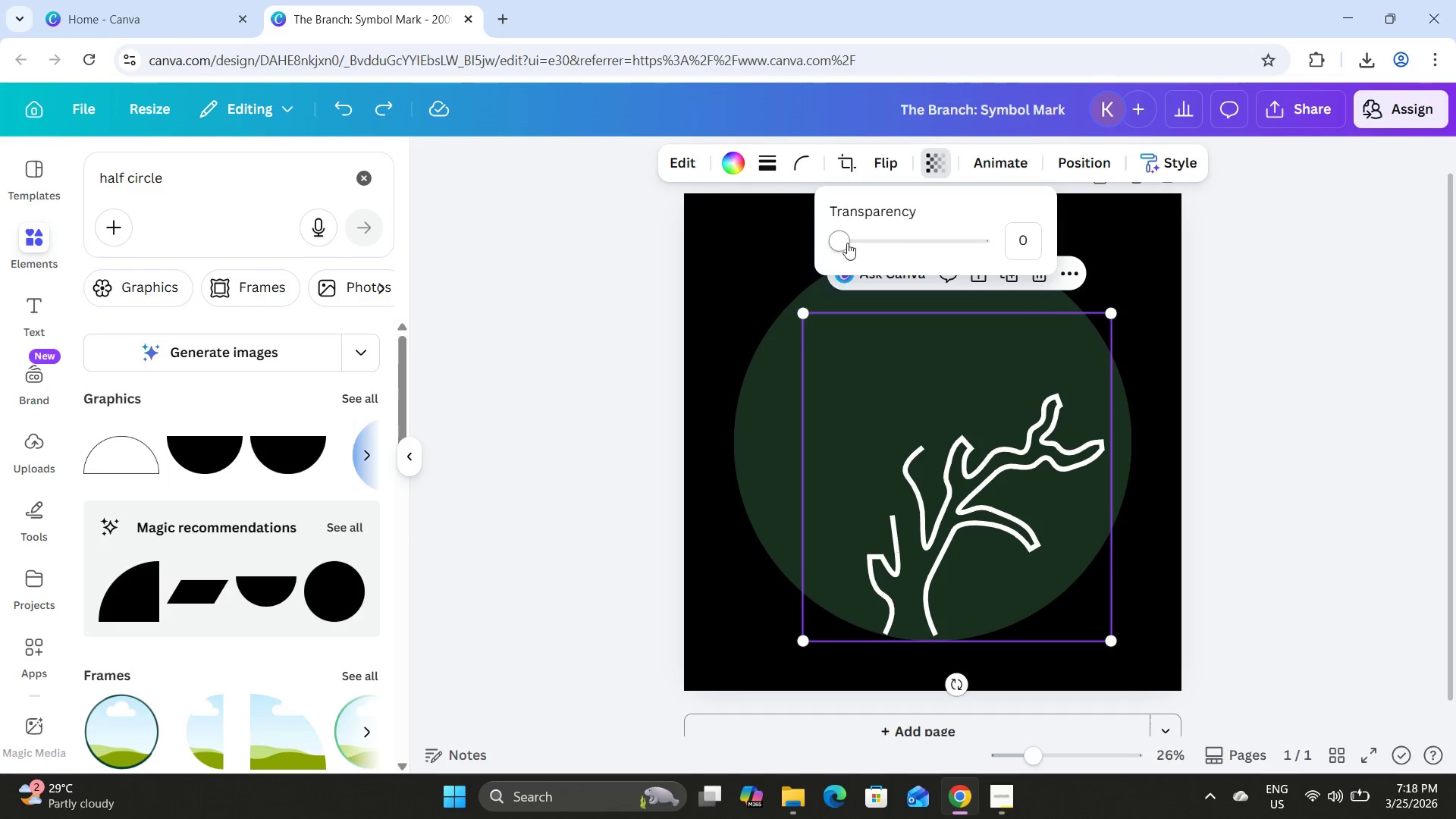 
left_click_drag(start_coordinate=[839, 240], to_coordinate=[1068, 265])
 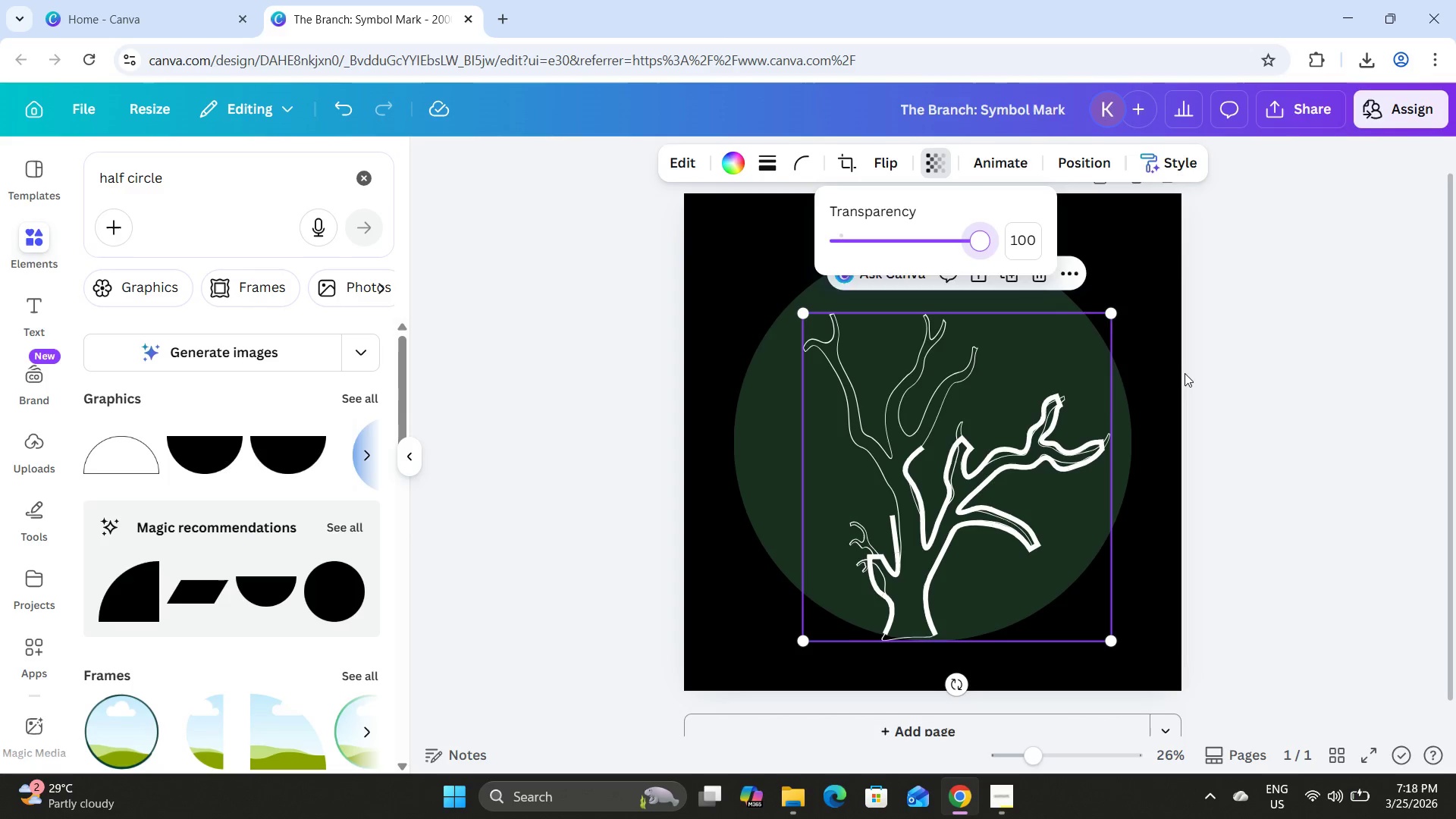 
scroll: coordinate [1185, 373], scroll_direction: up, amount: 2.0
 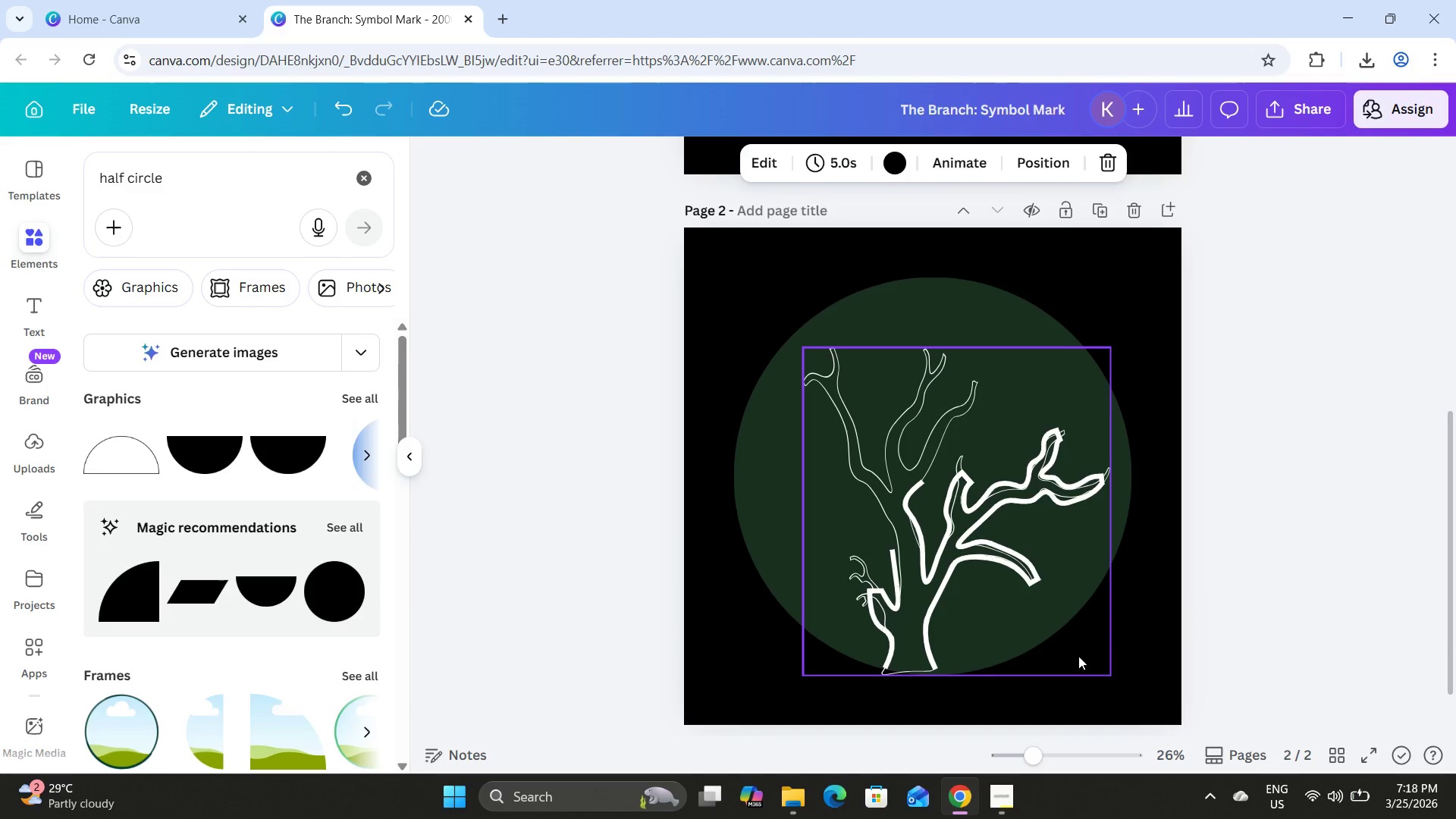 
left_click([1094, 256])
 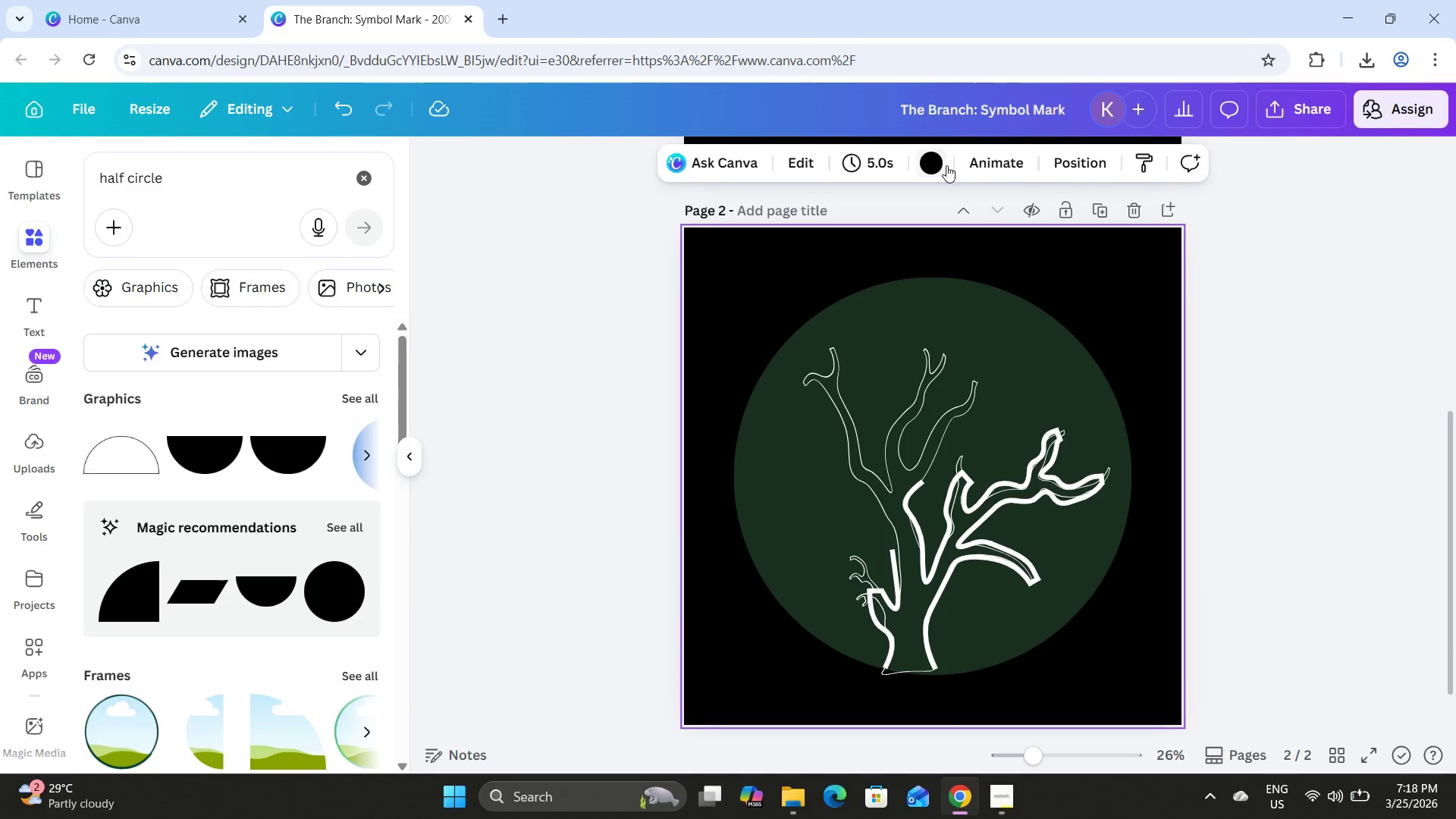 
left_click([930, 159])
 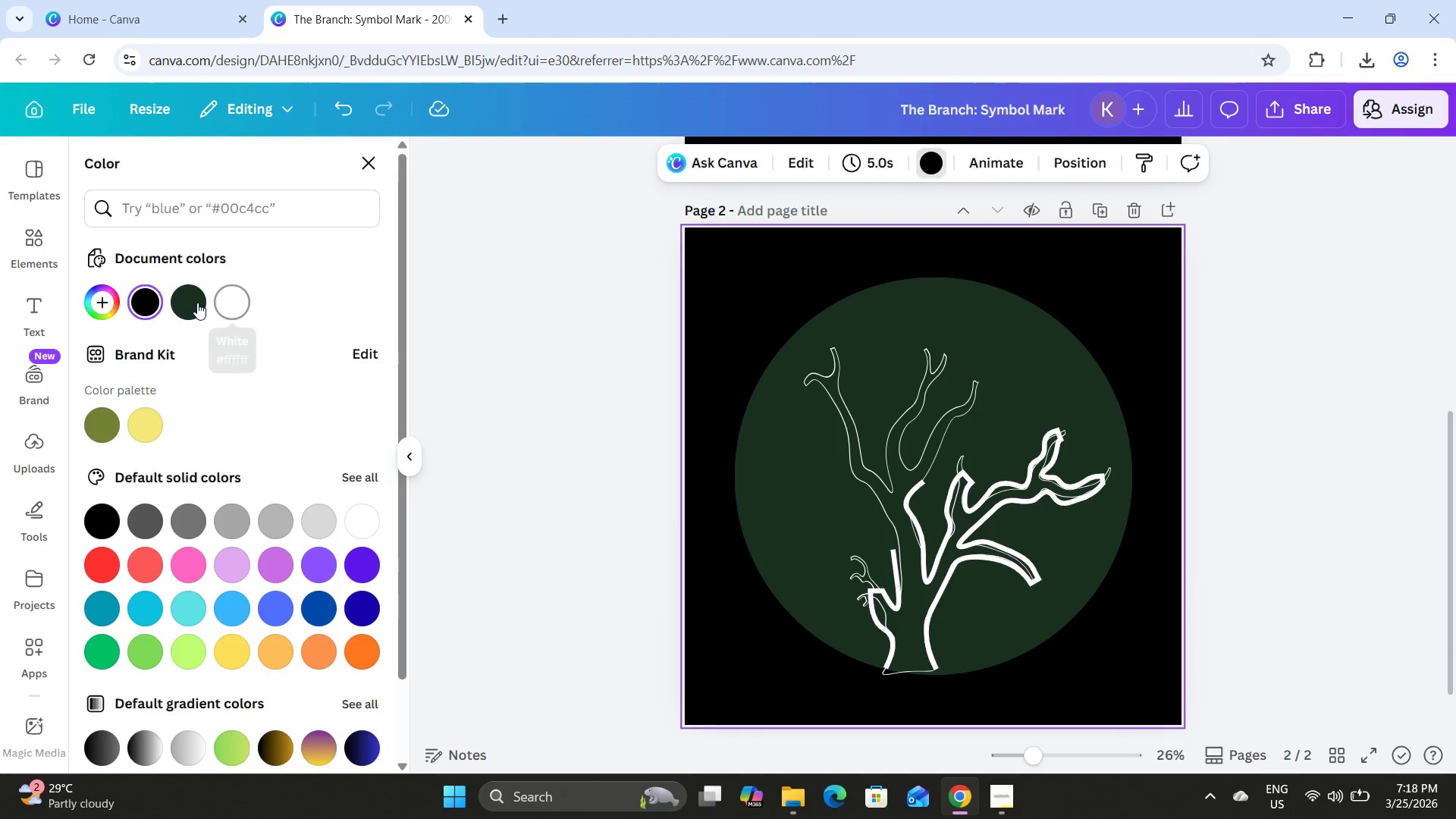 
left_click([231, 303])
 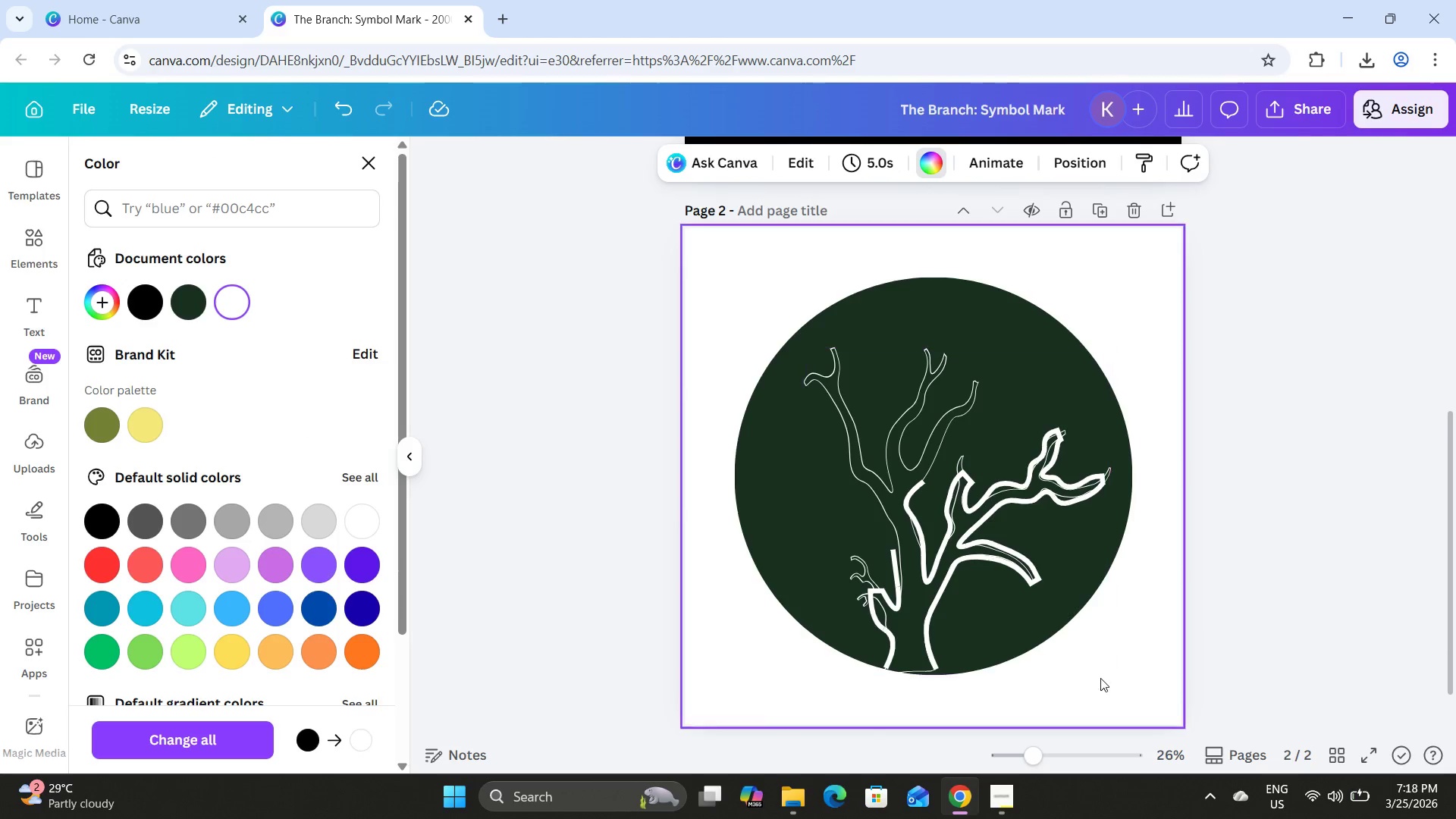 
left_click([1099, 676])
 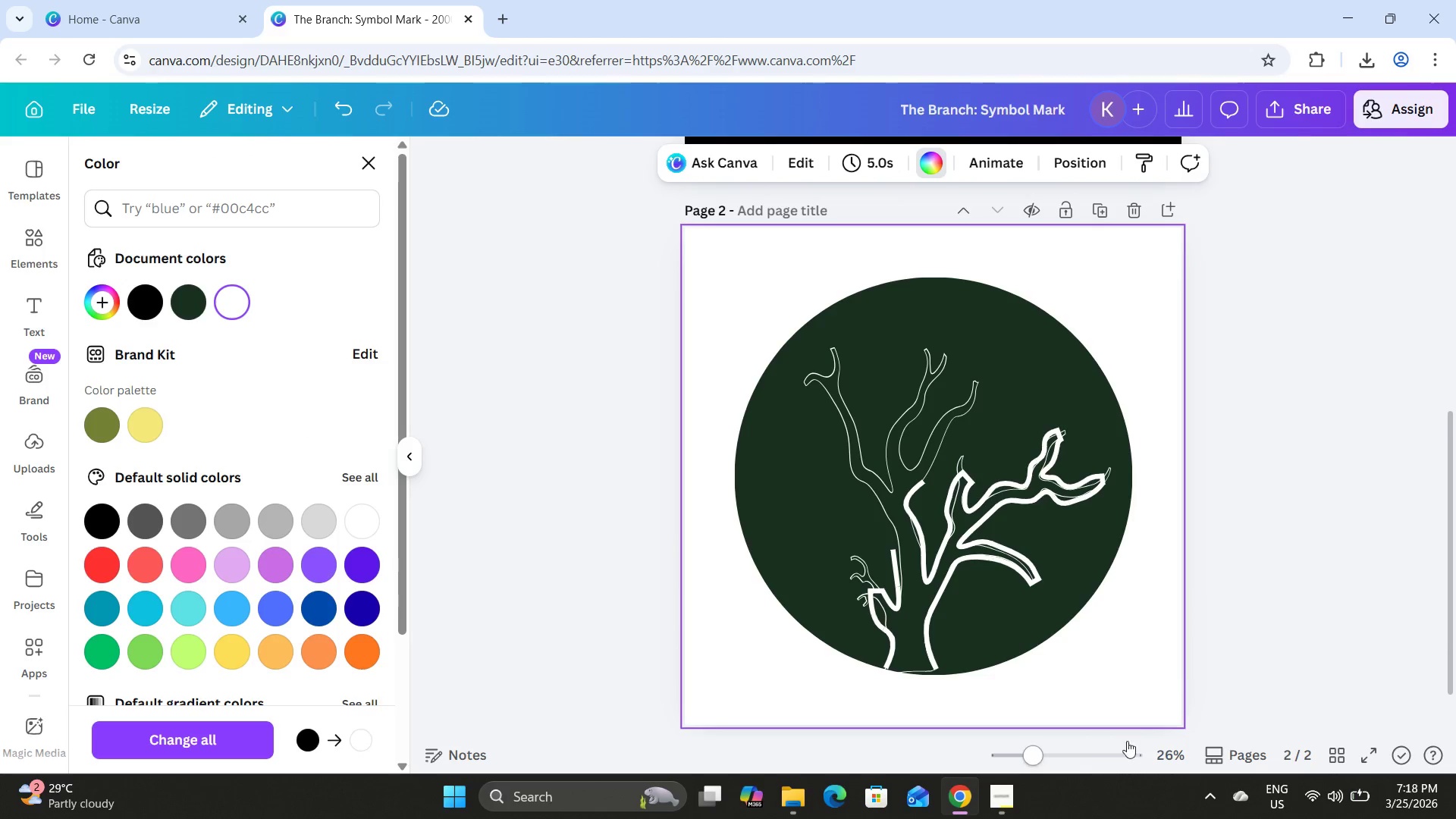 
left_click_drag(start_coordinate=[1040, 763], to_coordinate=[1058, 764])
 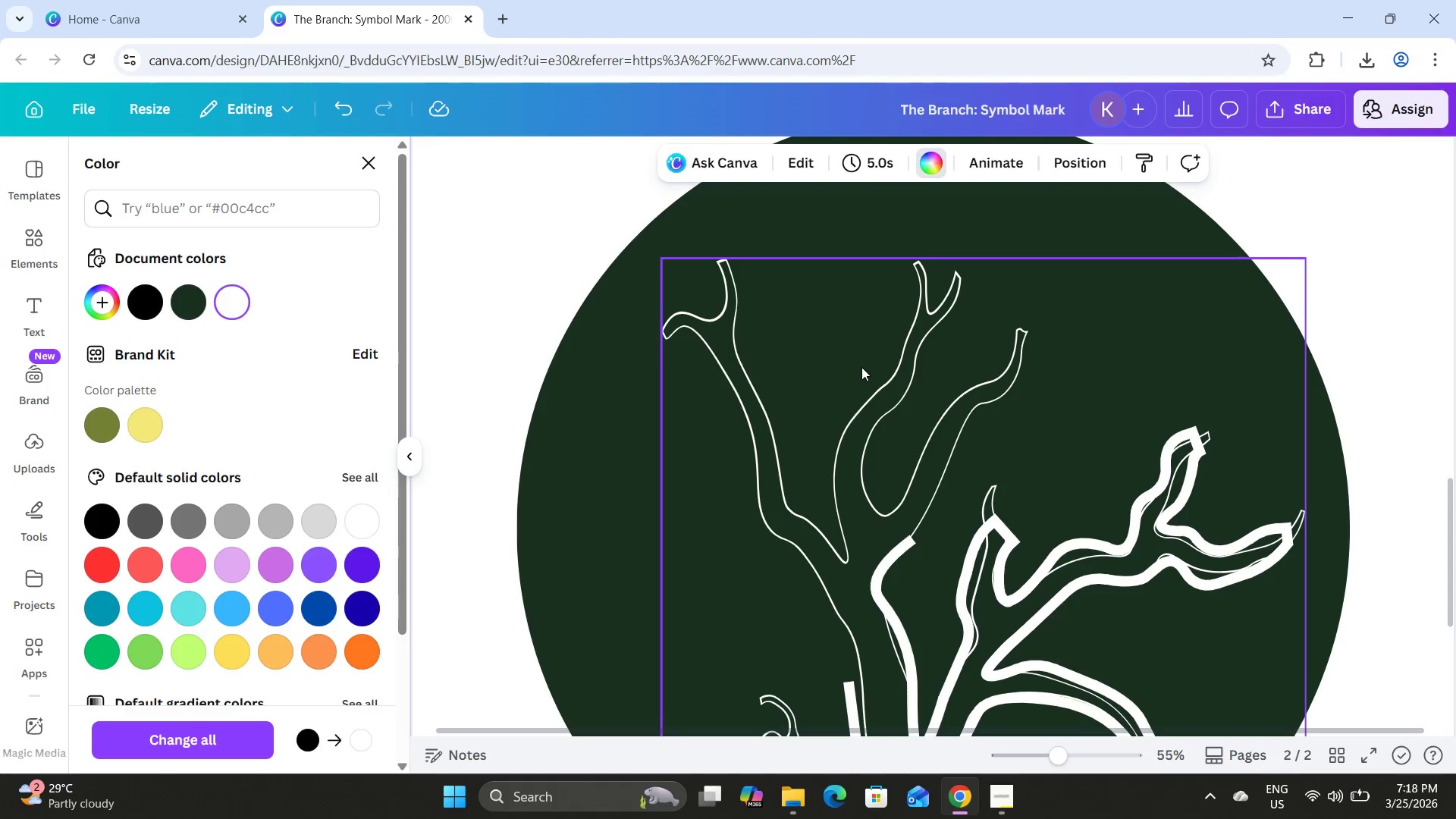 
left_click([861, 366])
 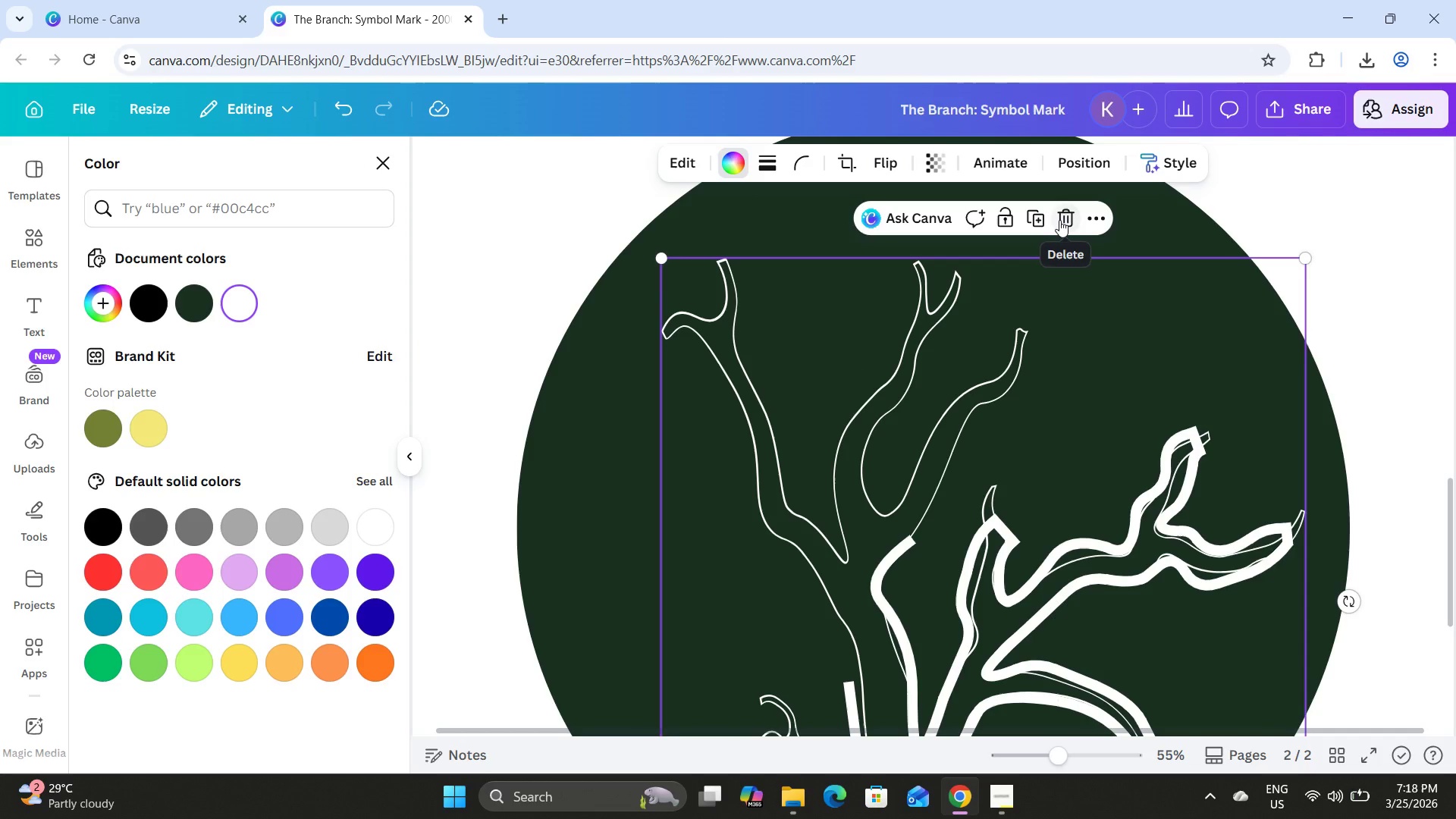 
left_click([1059, 220])
 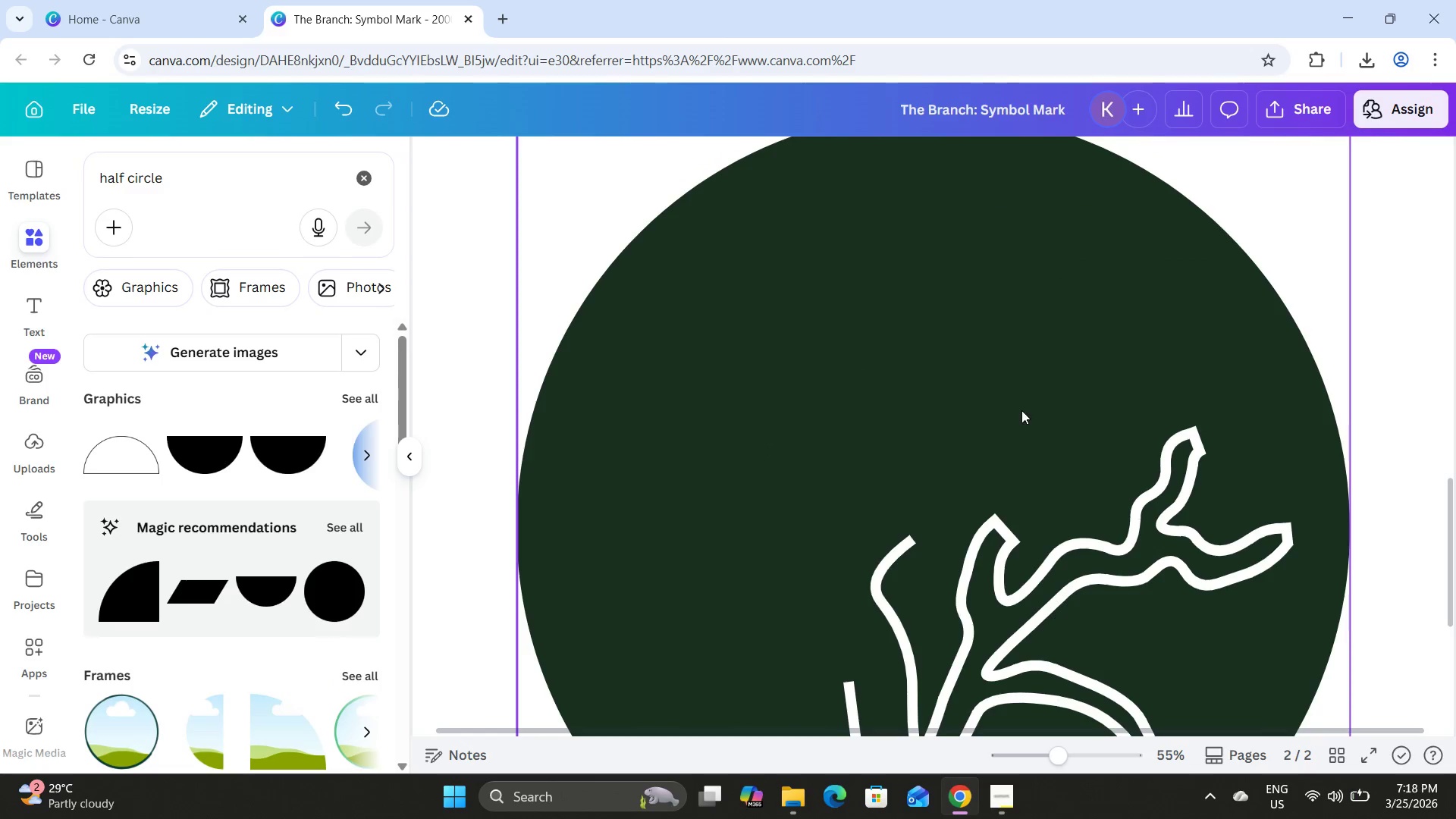 
scroll: coordinate [952, 570], scroll_direction: down, amount: 4.0
 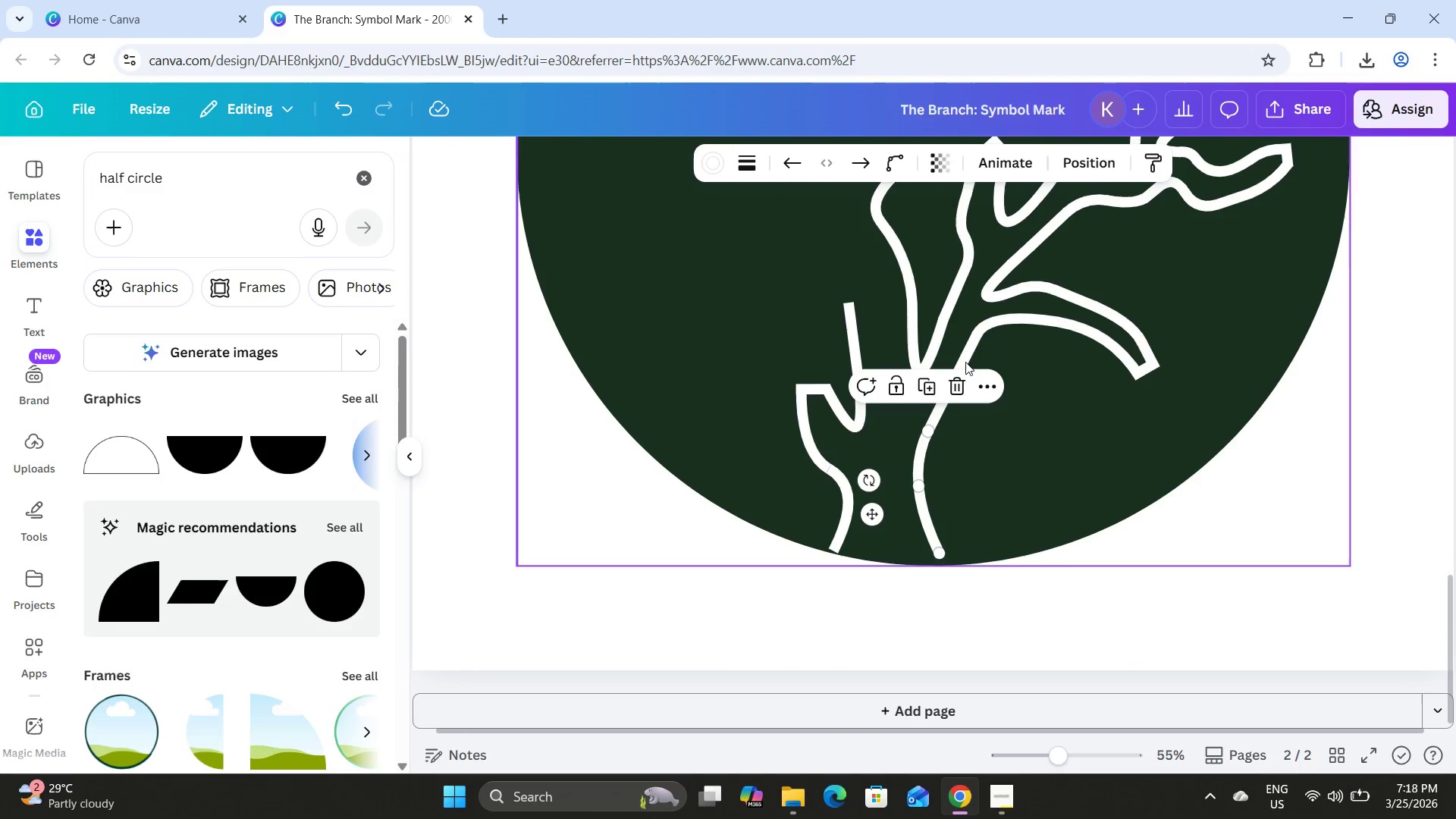 
scroll: coordinate [1002, 478], scroll_direction: up, amount: 1.0
 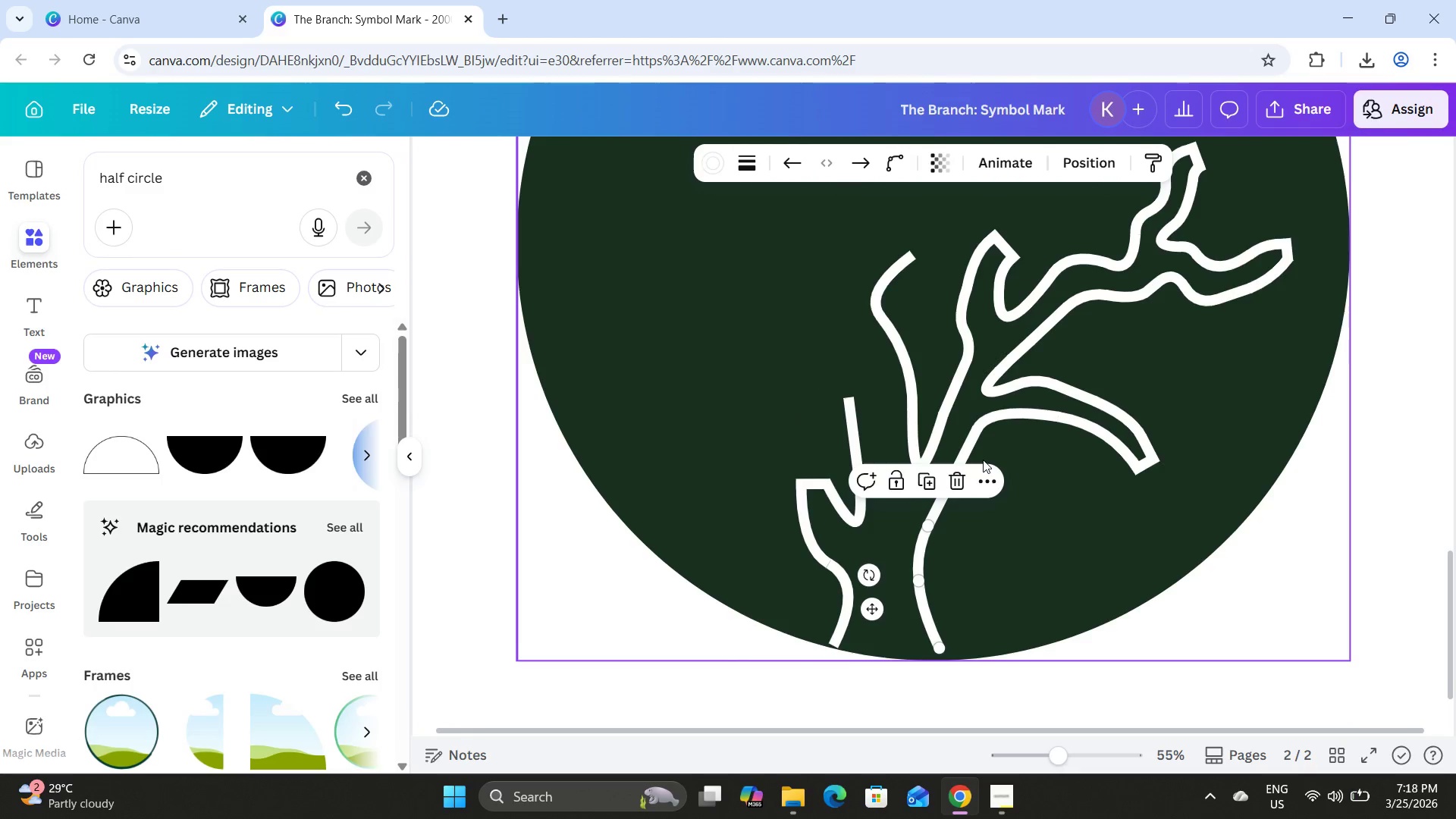 
scroll: coordinate [983, 459], scroll_direction: none, amount: 0.0
 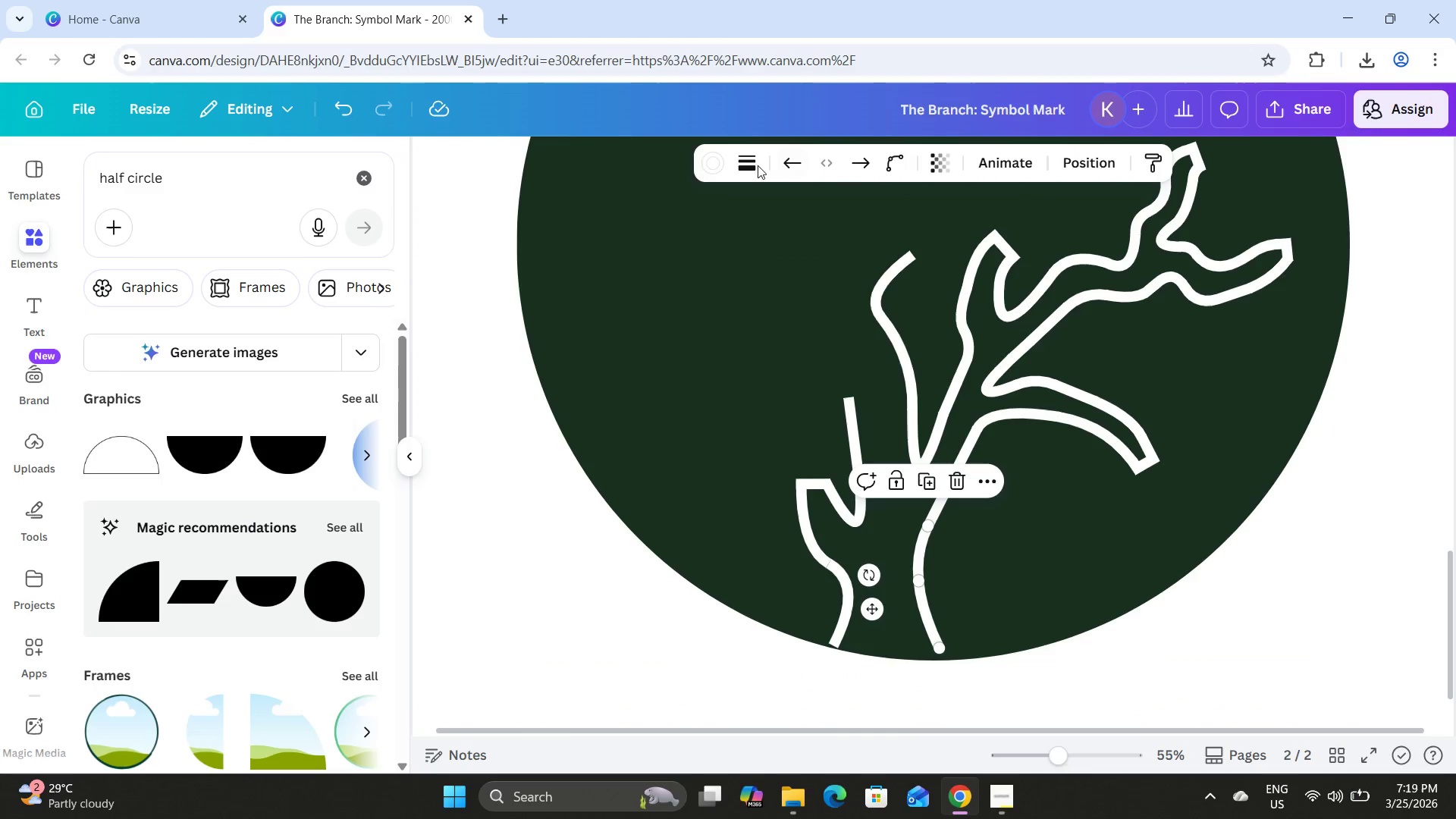 
left_click([705, 162])
 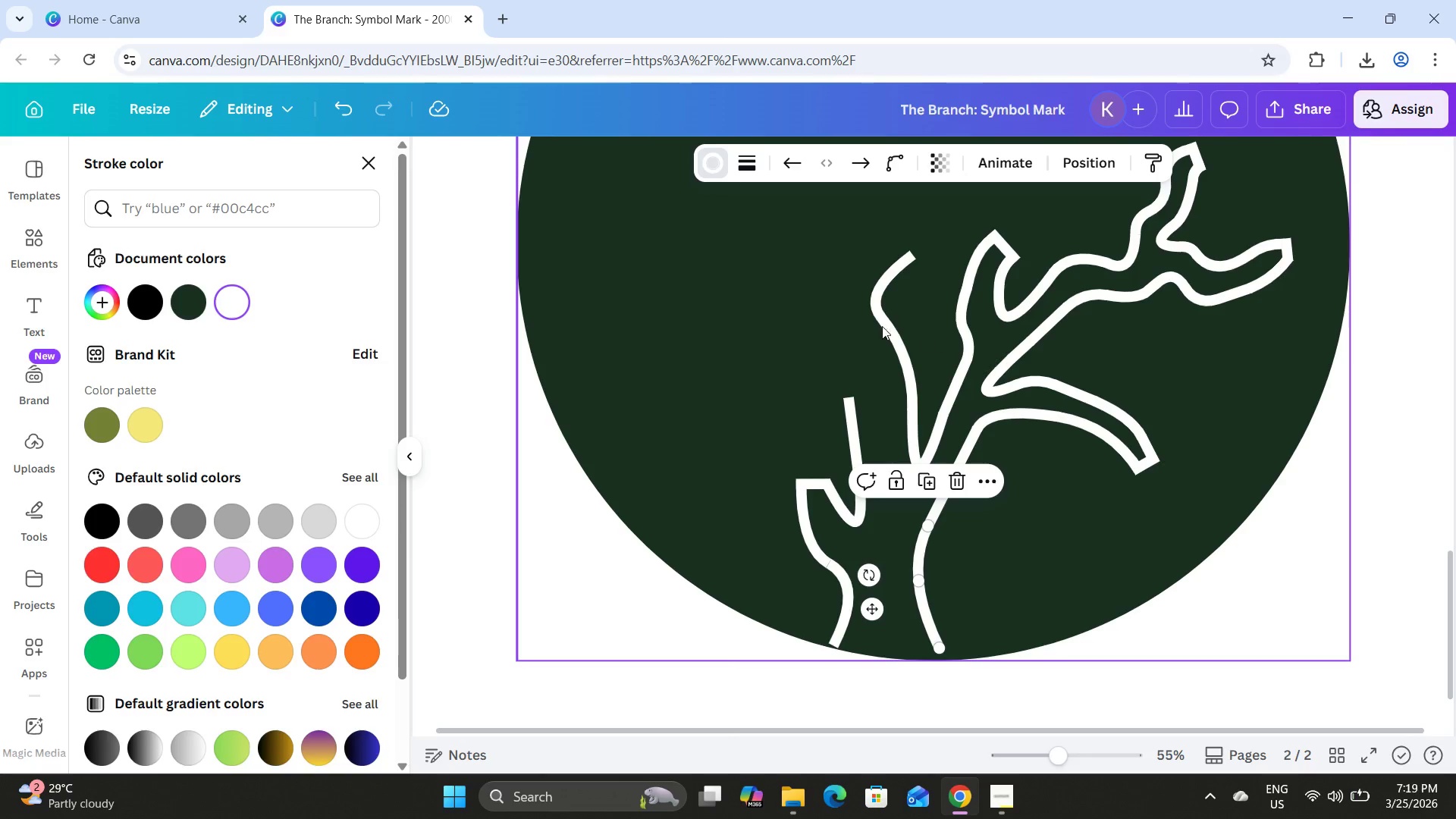 
scroll: coordinate [961, 452], scroll_direction: up, amount: 2.0
 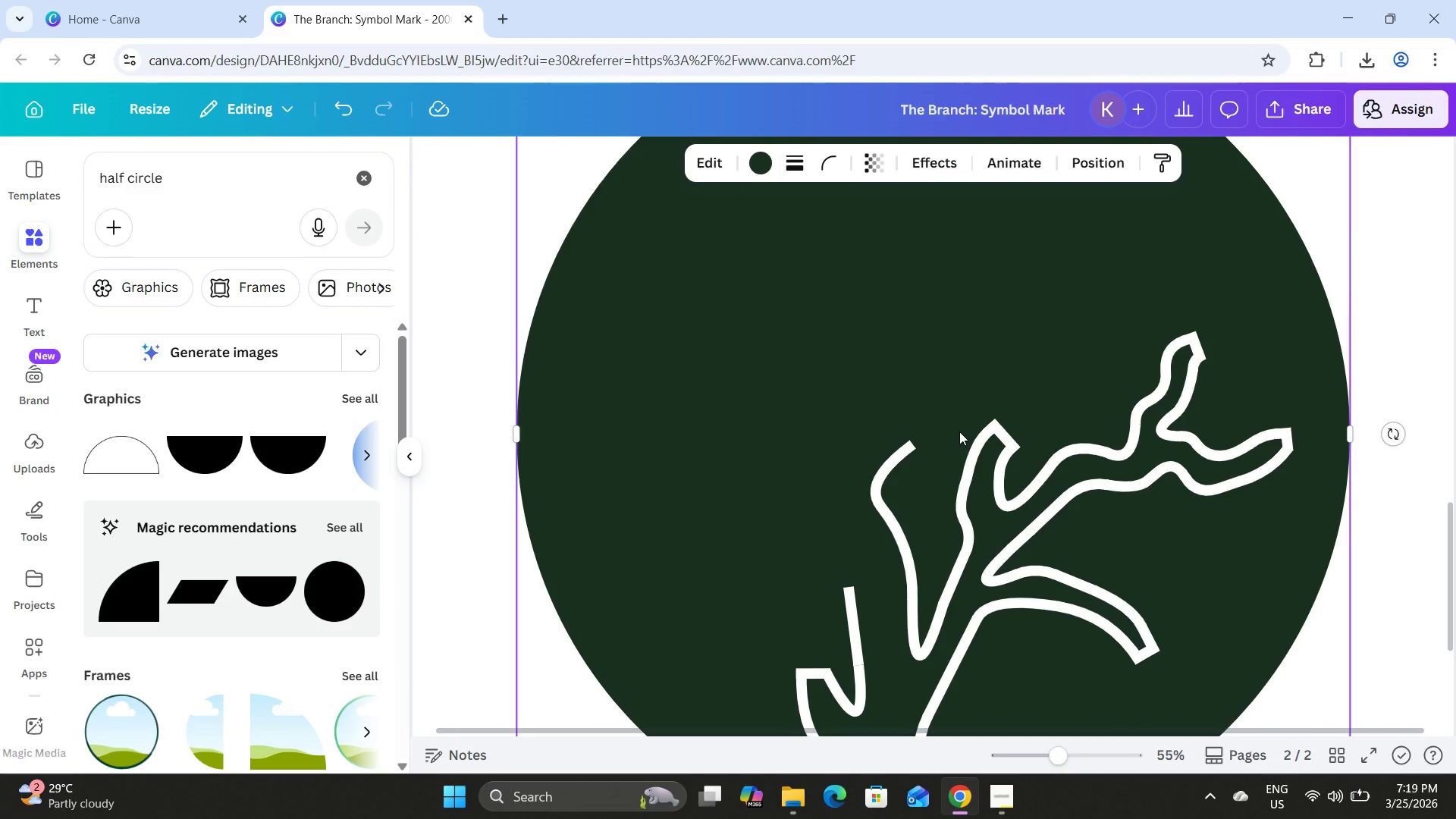 
wait(11.18)
 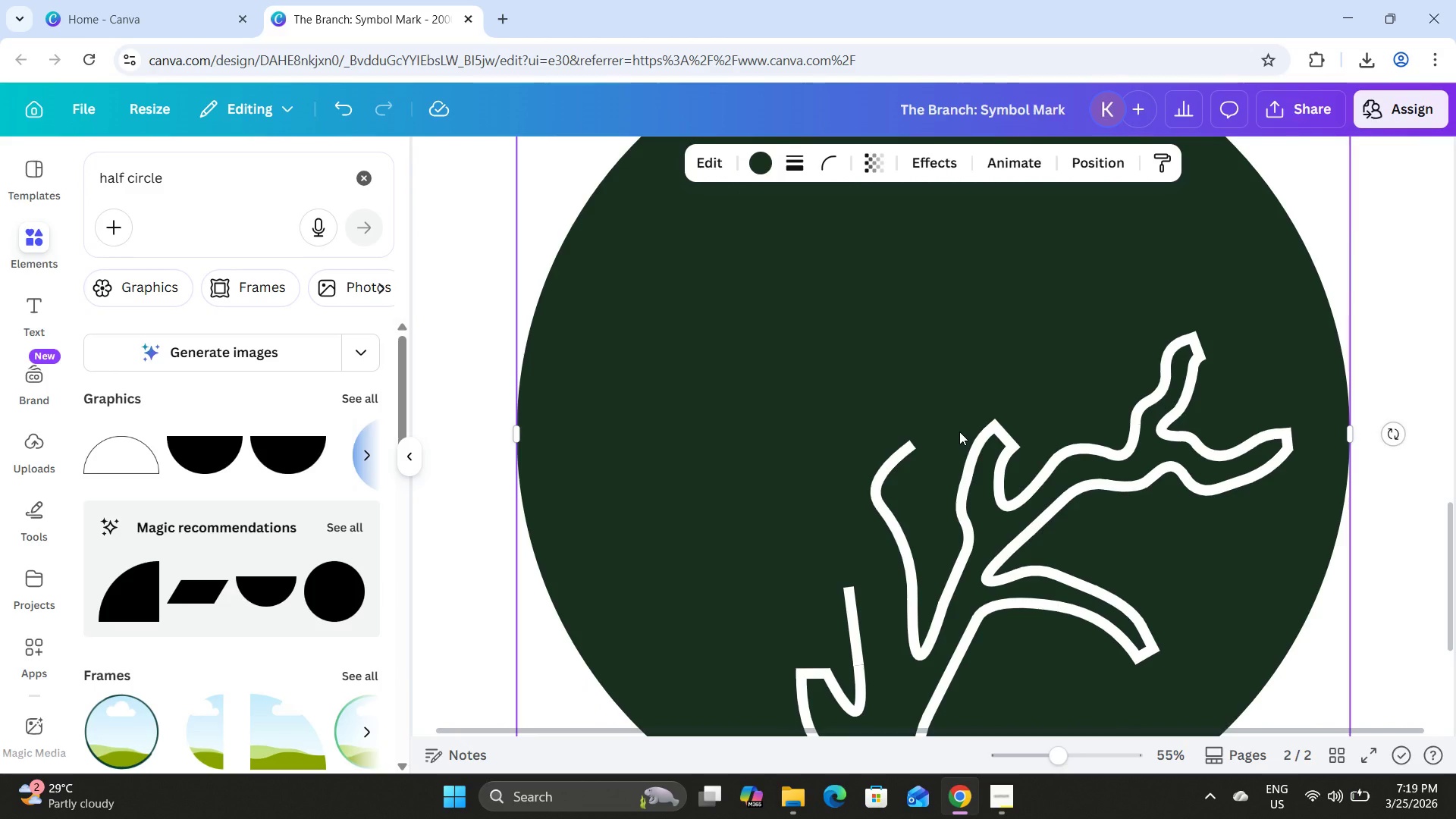 
left_click_drag(start_coordinate=[197, 180], to_coordinate=[50, 169])
 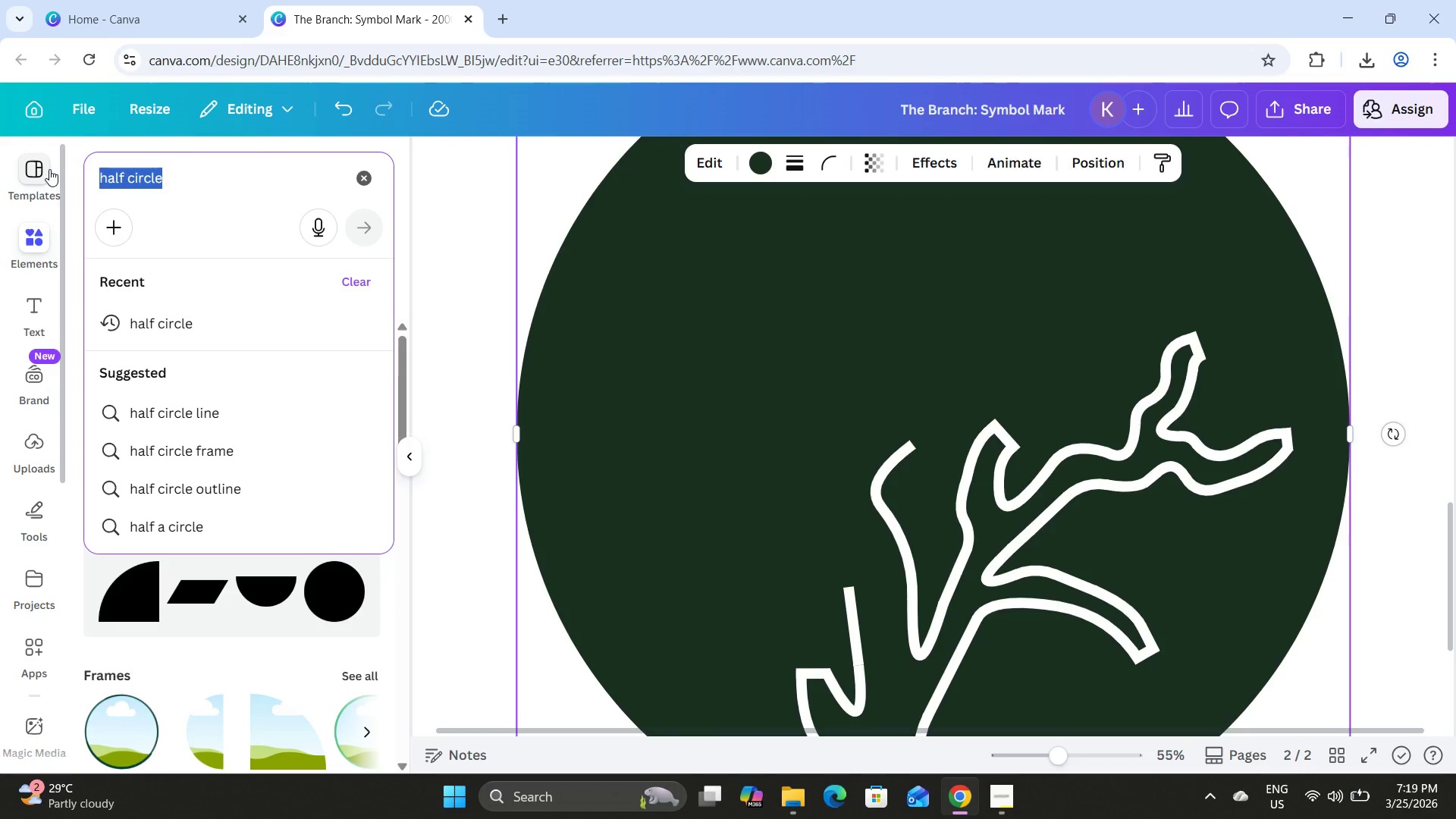 
type(nodes)
 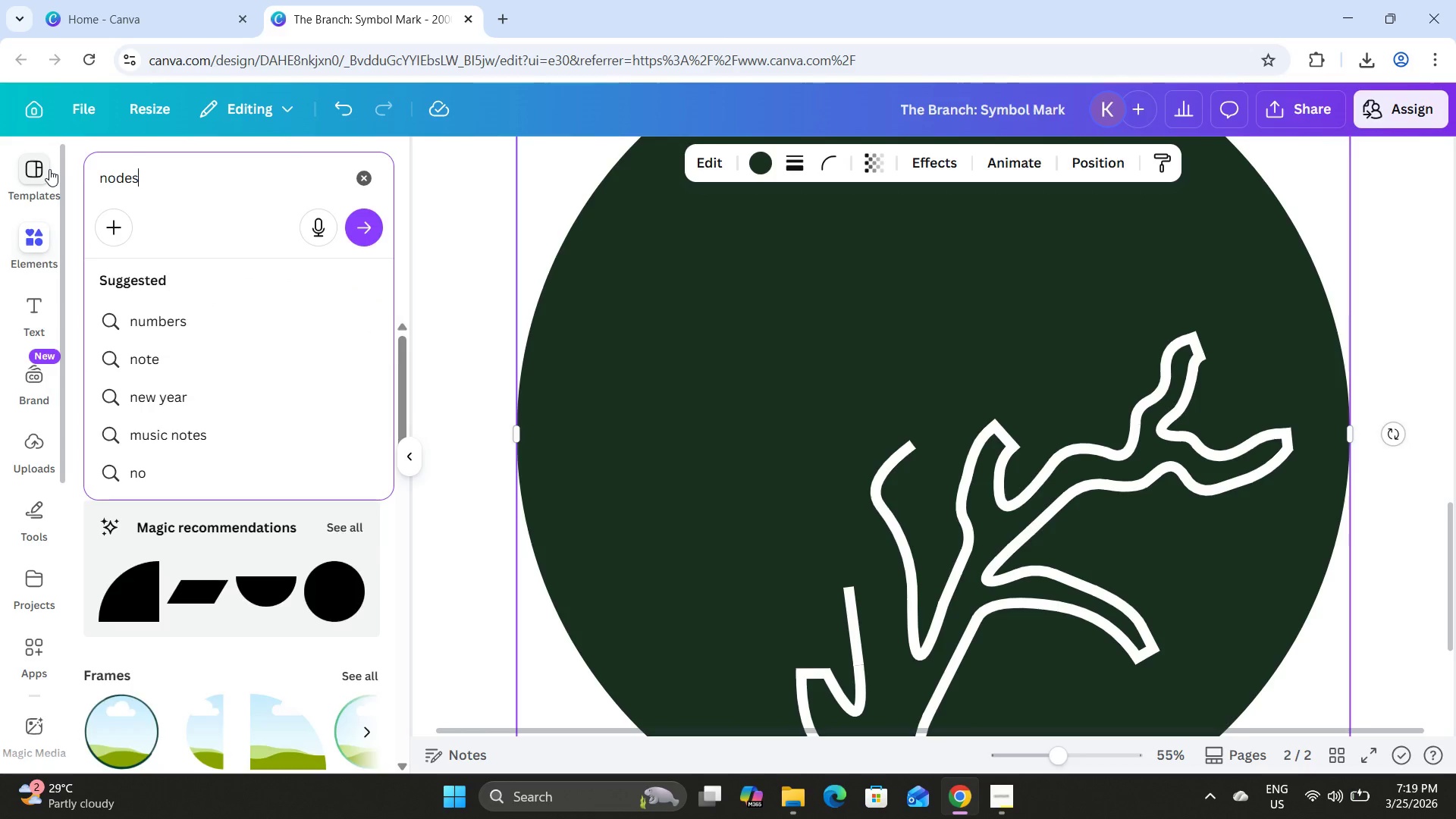 
key(Enter)
 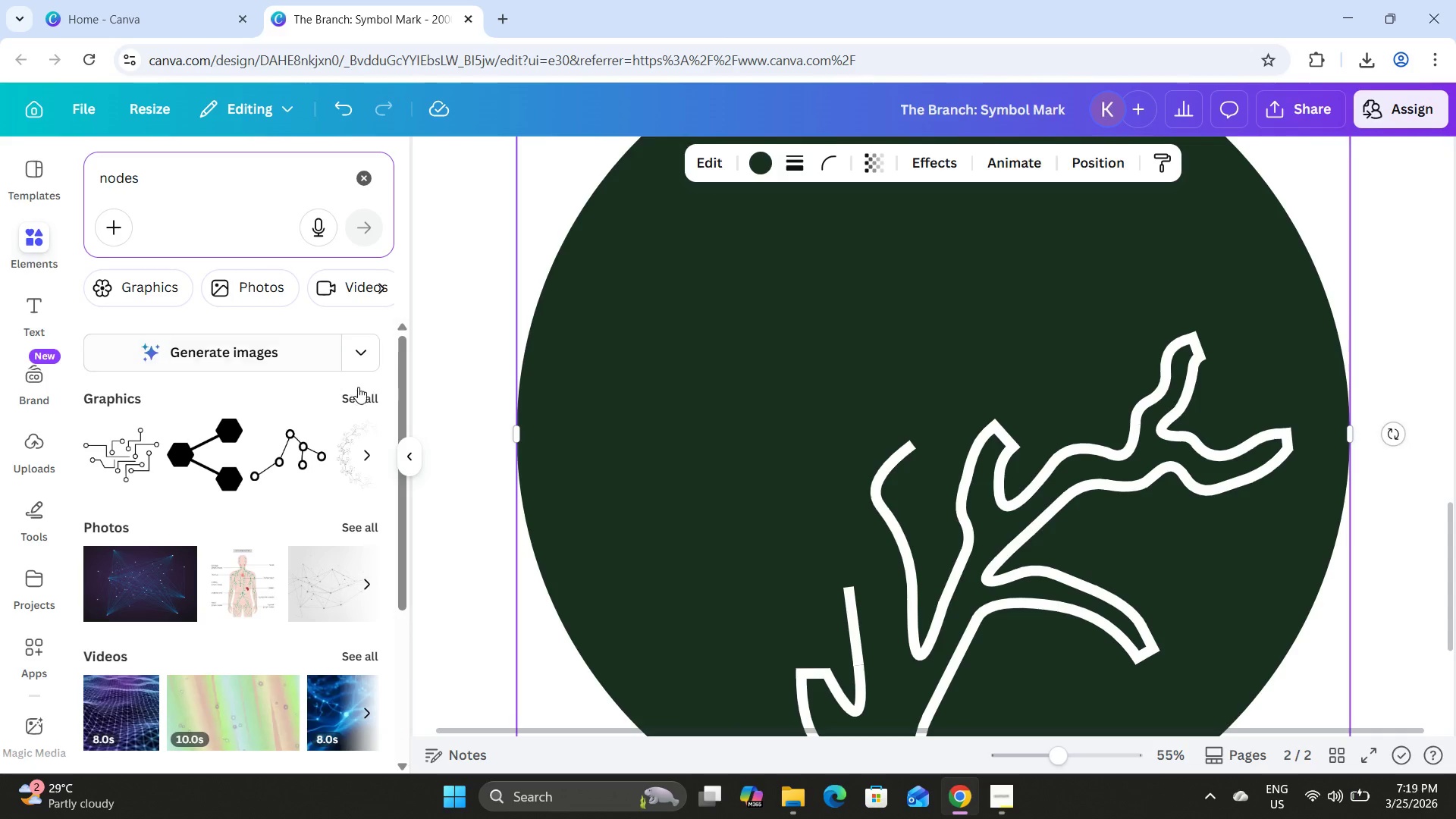 
left_click_drag(start_coordinate=[219, 174], to_coordinate=[65, 171])
 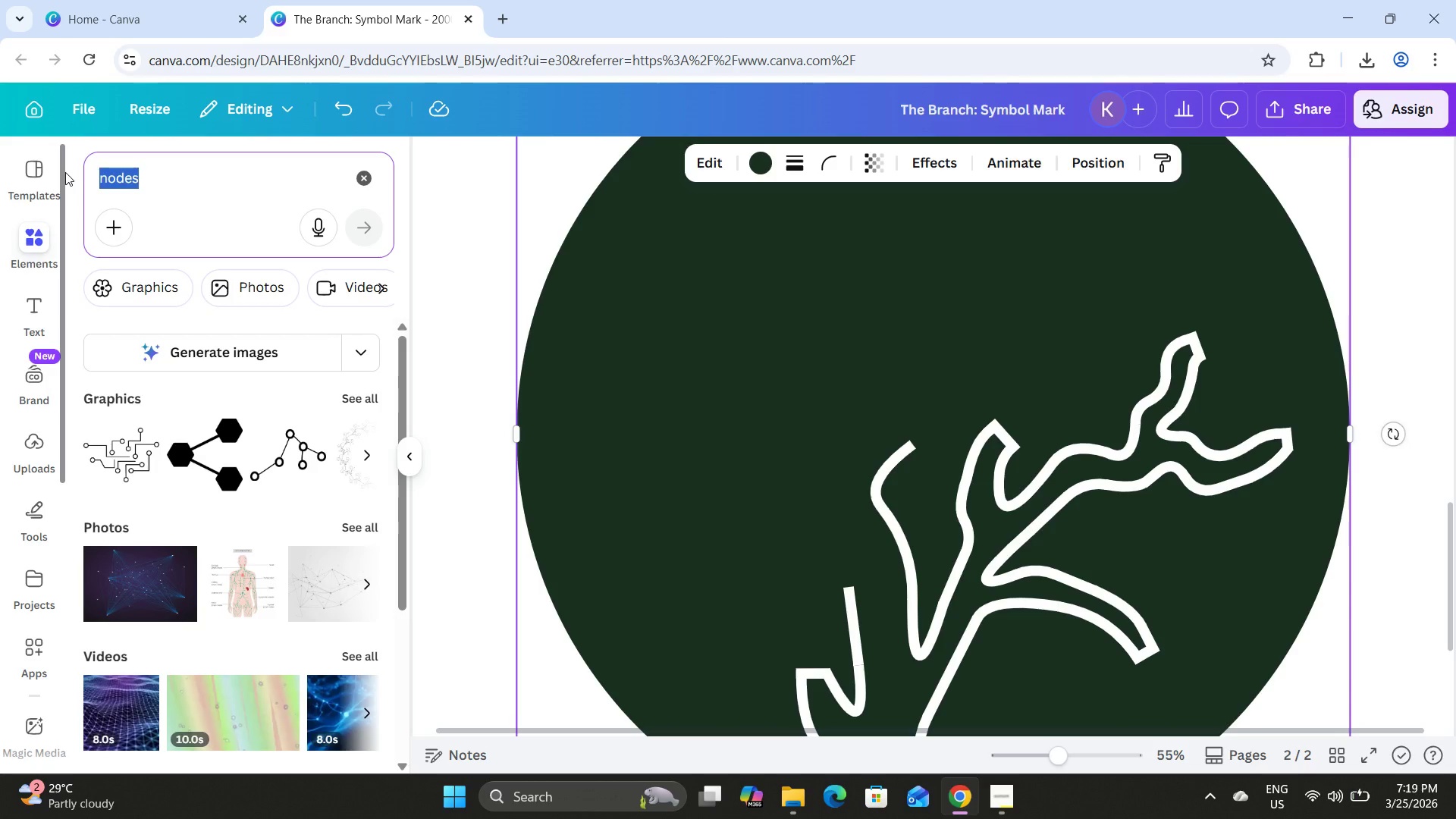 
type(squa)
 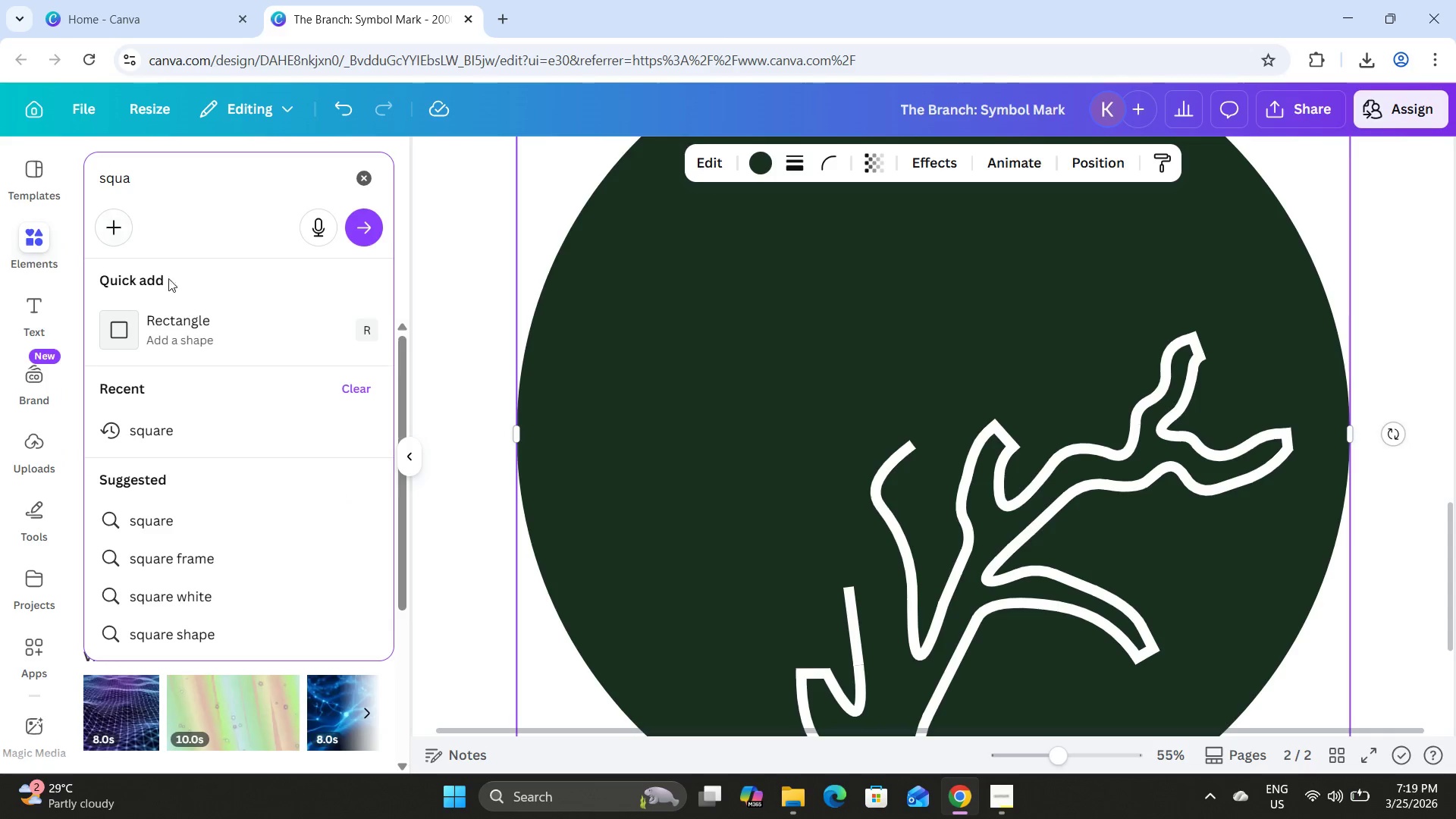 
left_click([202, 315])
 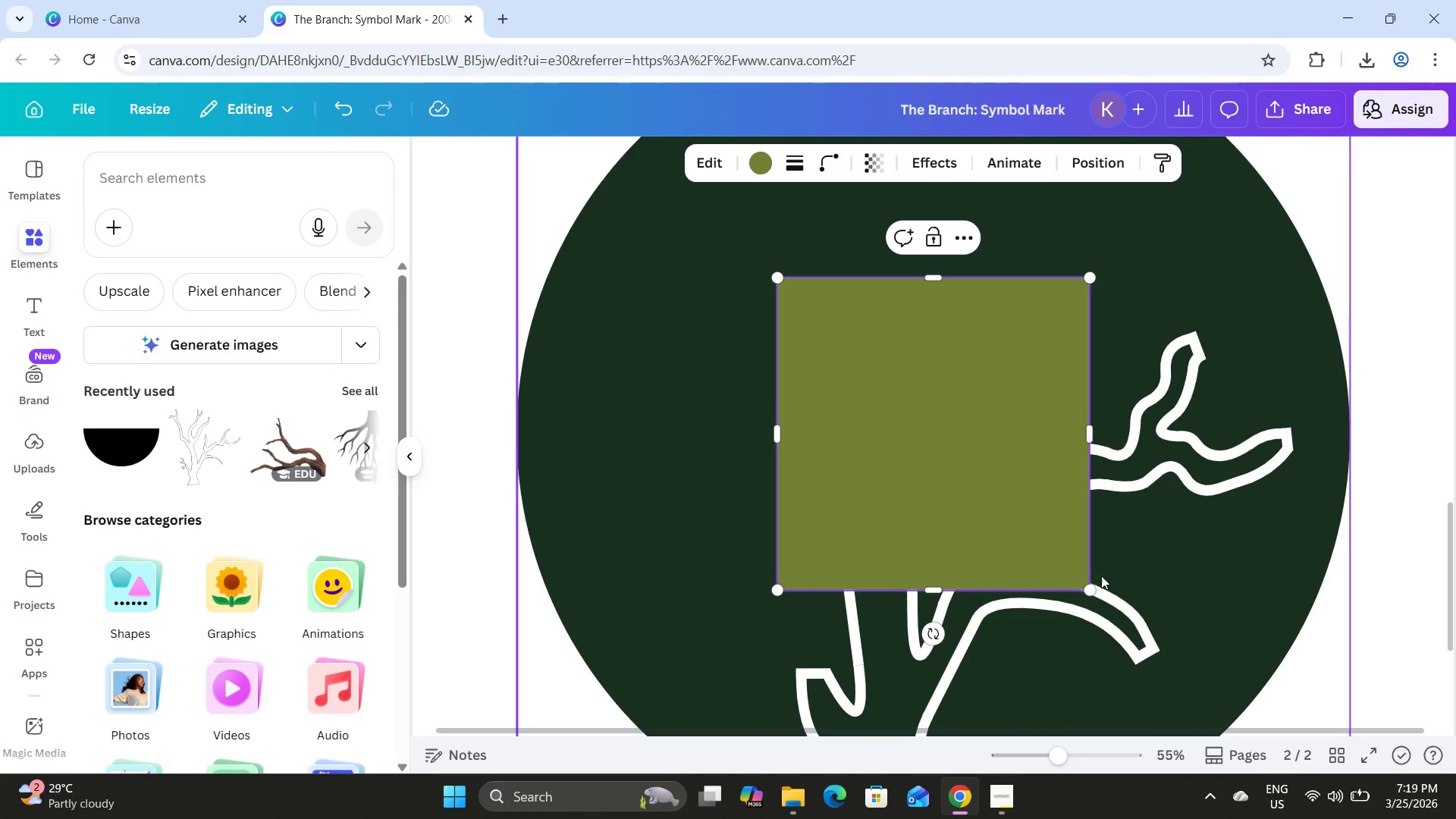 
left_click_drag(start_coordinate=[1091, 590], to_coordinate=[816, 323])
 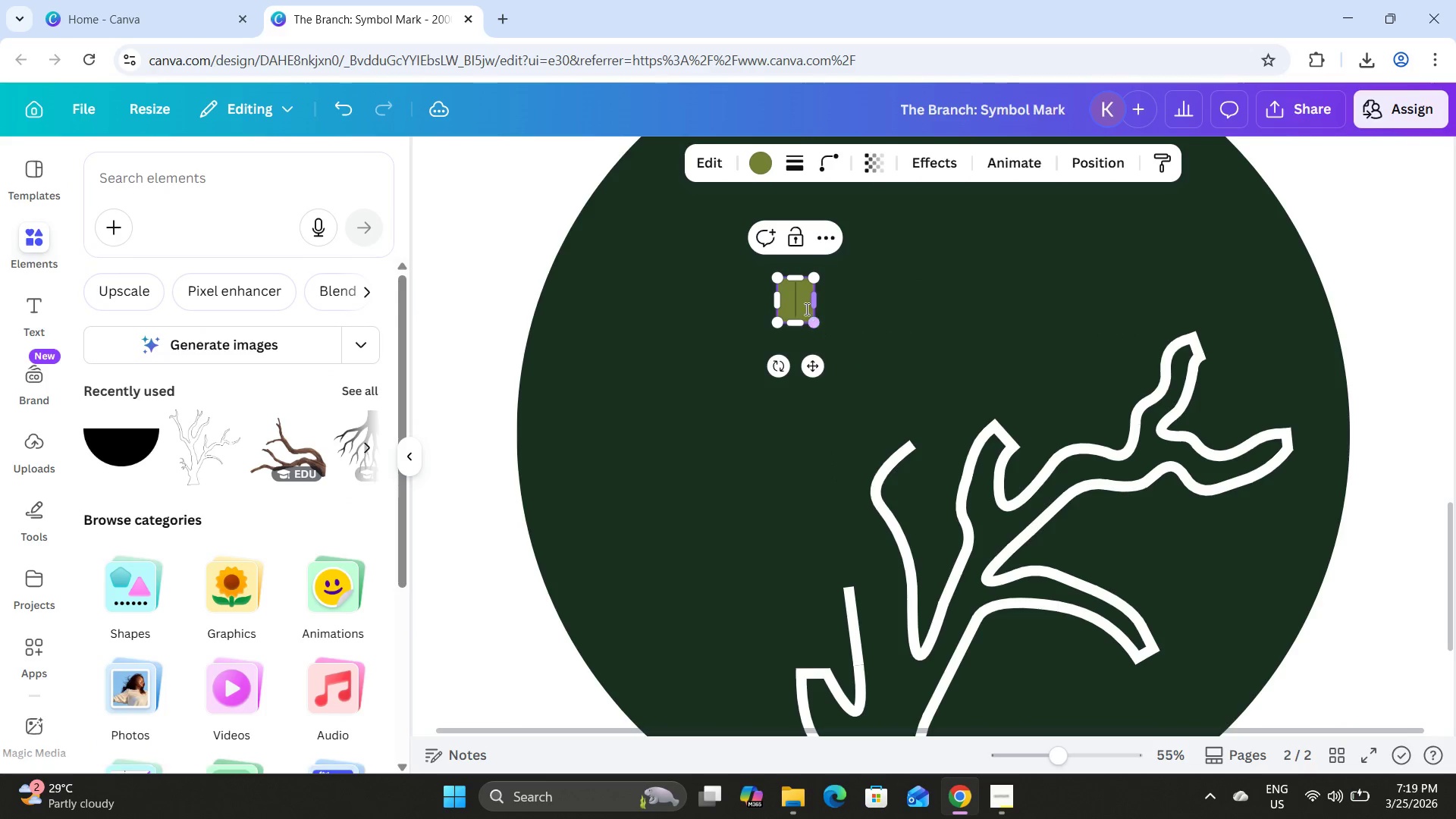 
left_click_drag(start_coordinate=[805, 308], to_coordinate=[811, 313])
 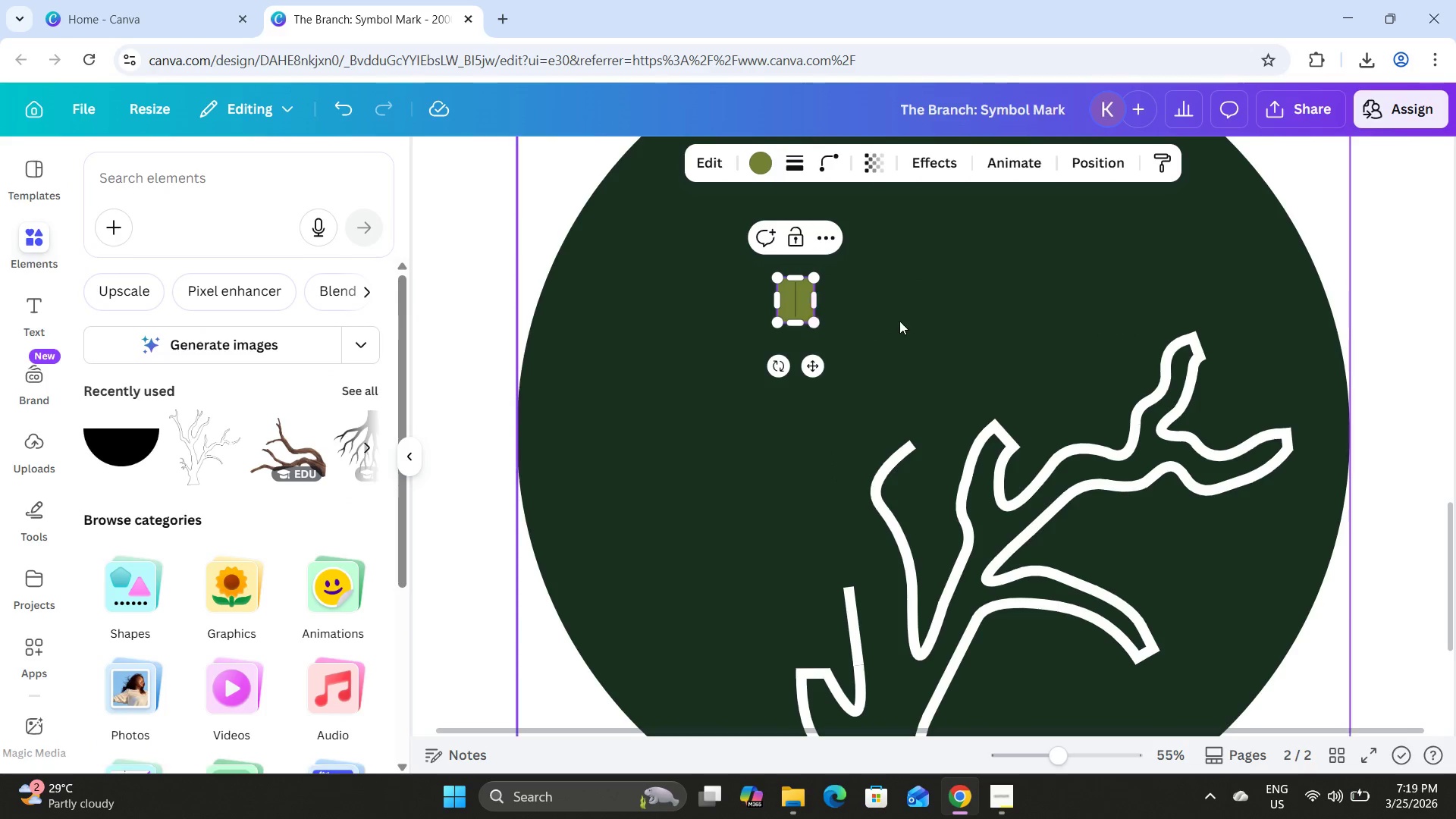 
left_click([899, 321])
 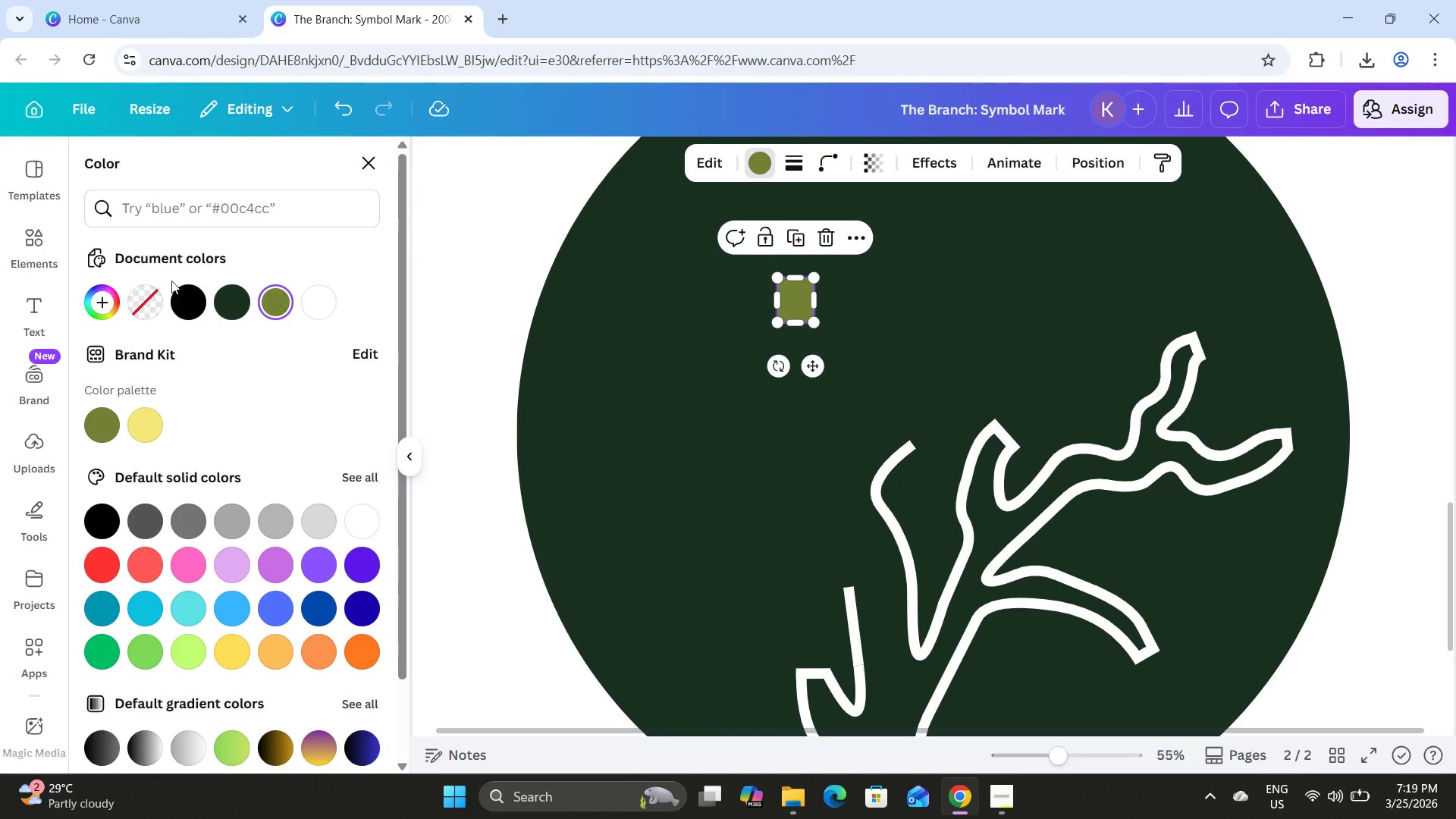 
left_click([98, 304])
 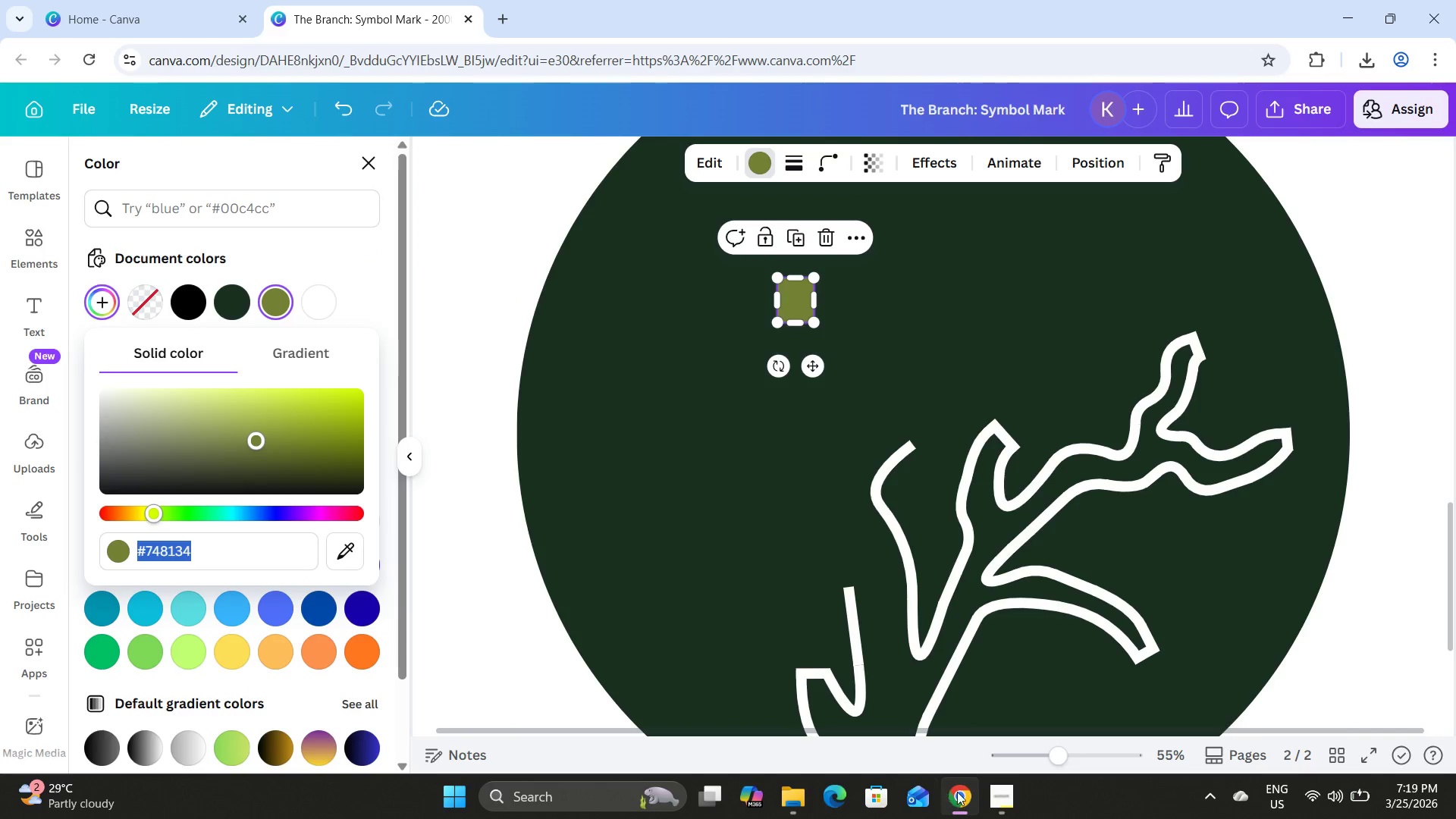 
left_click([1009, 796])